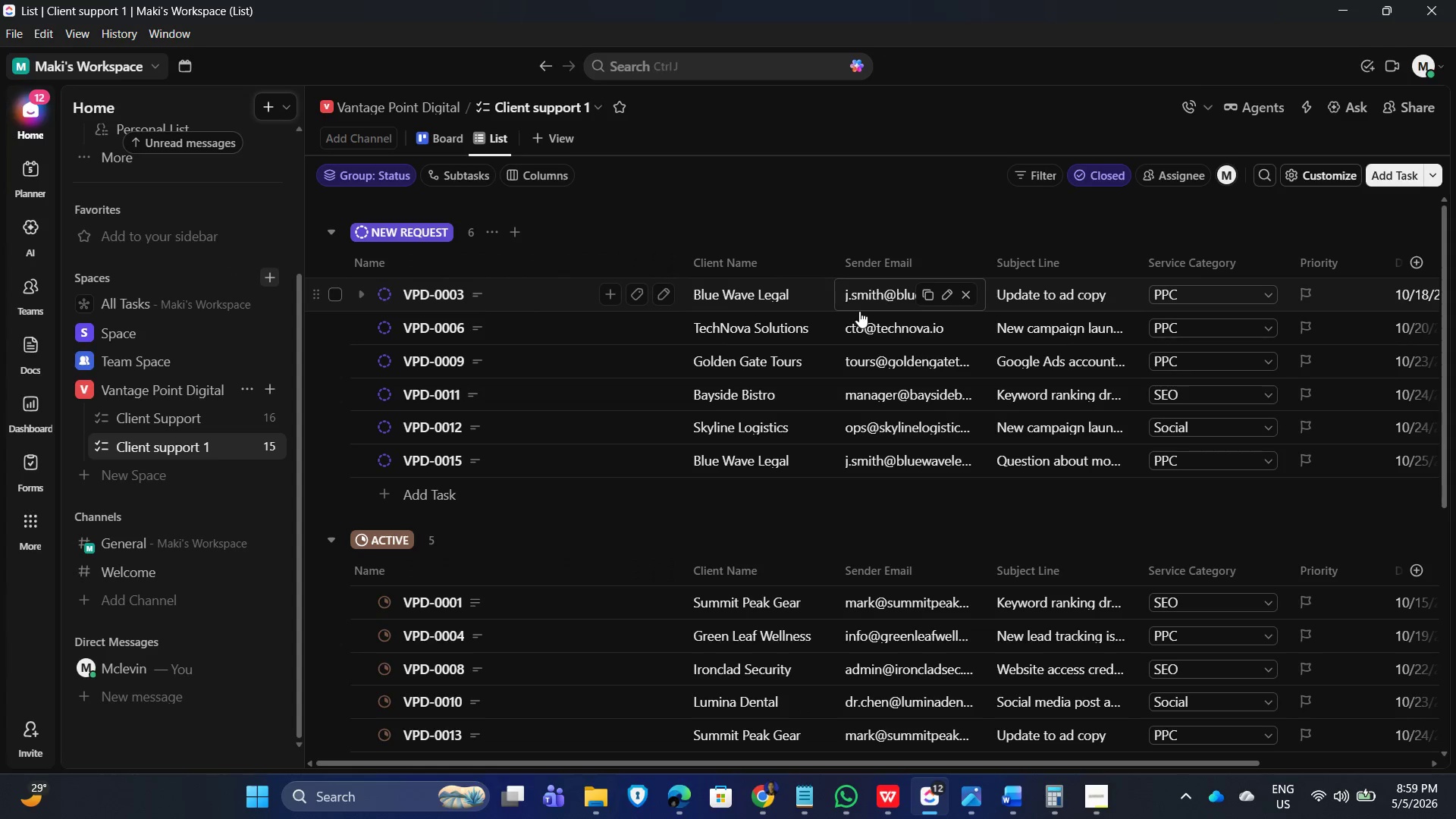 
left_click_drag(start_coordinate=[1036, 262], to_coordinate=[630, 262])
 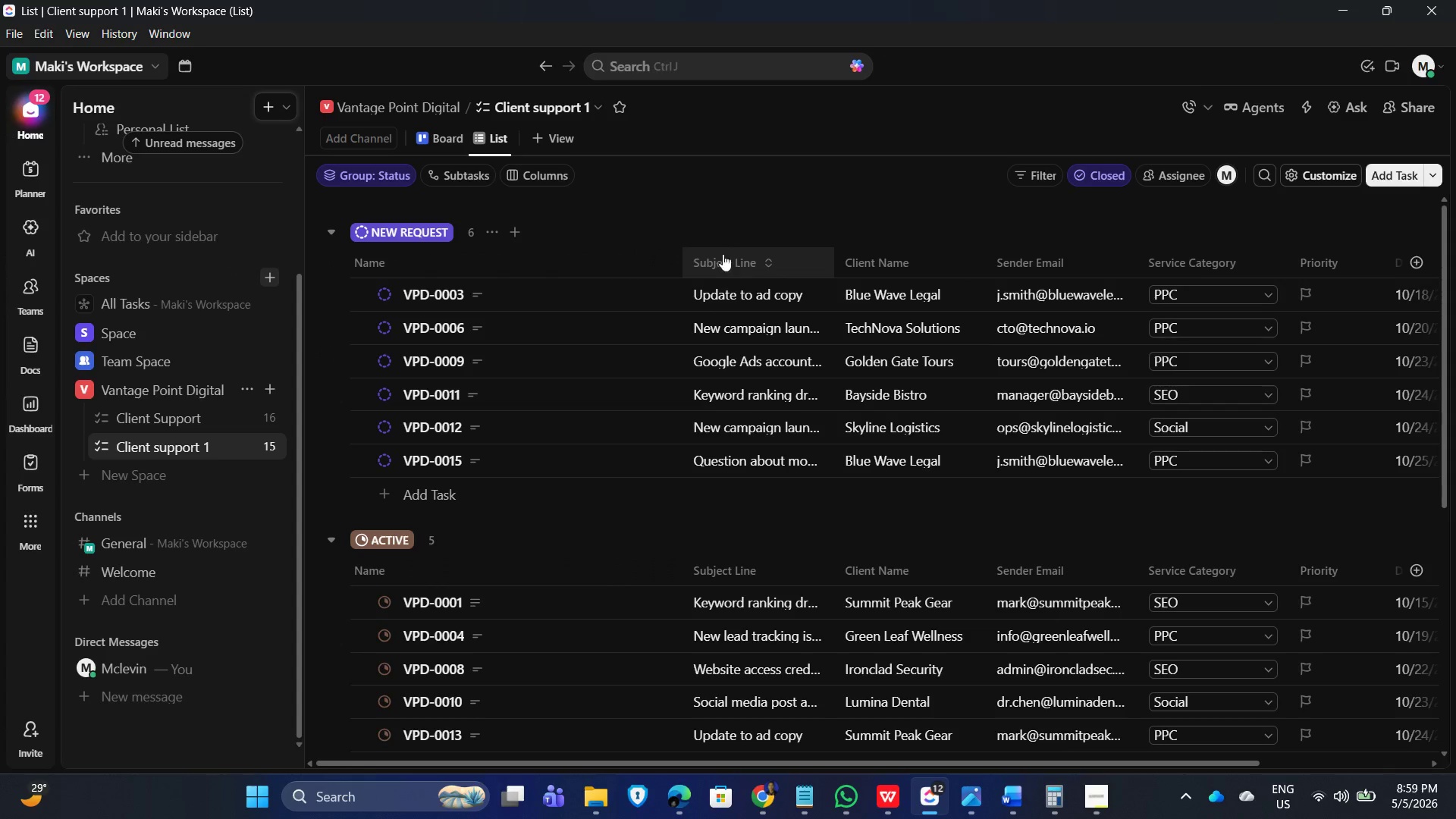 
left_click_drag(start_coordinate=[710, 252], to_coordinate=[720, 251])
 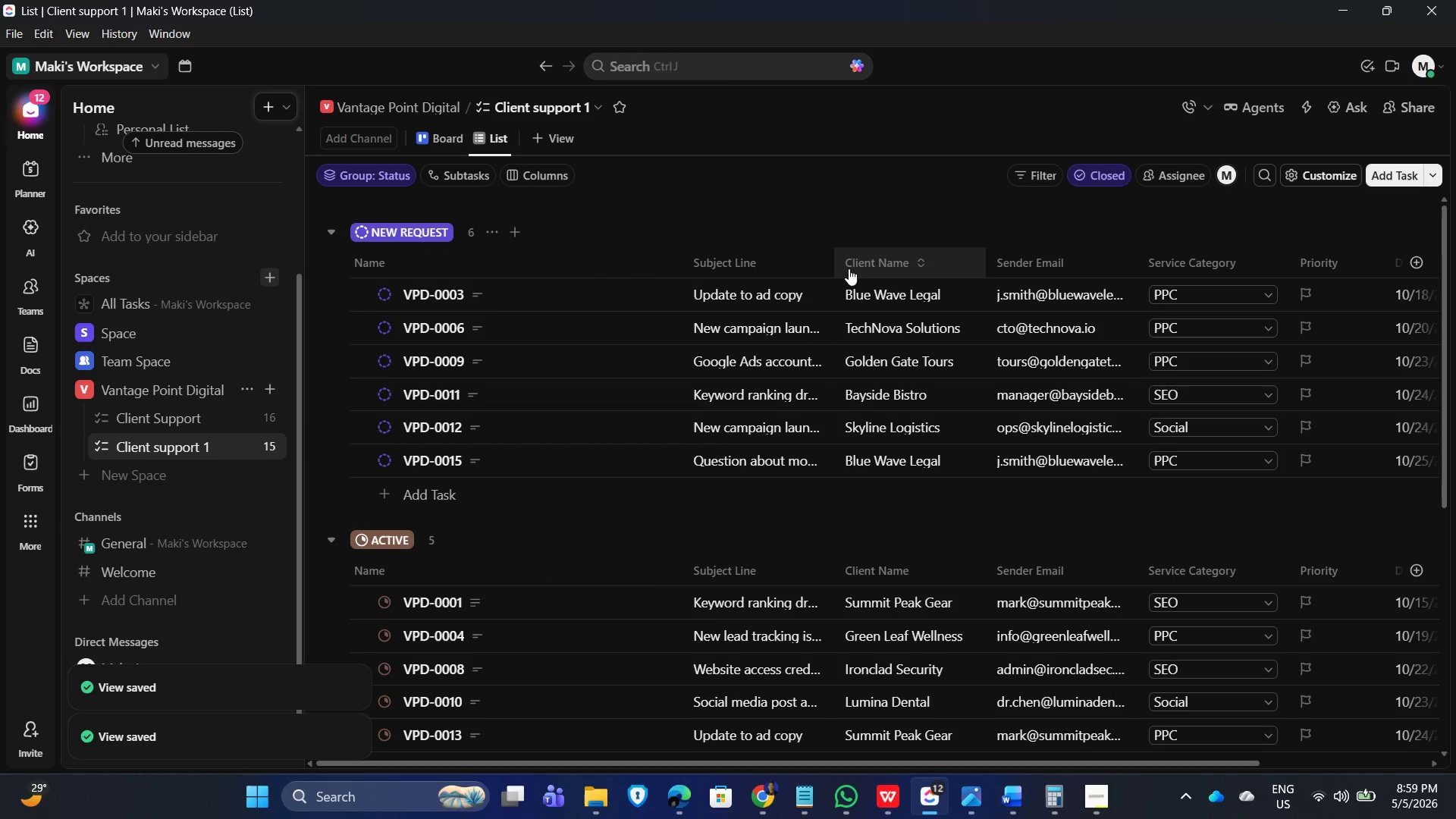 
left_click_drag(start_coordinate=[829, 255], to_coordinate=[918, 264])
 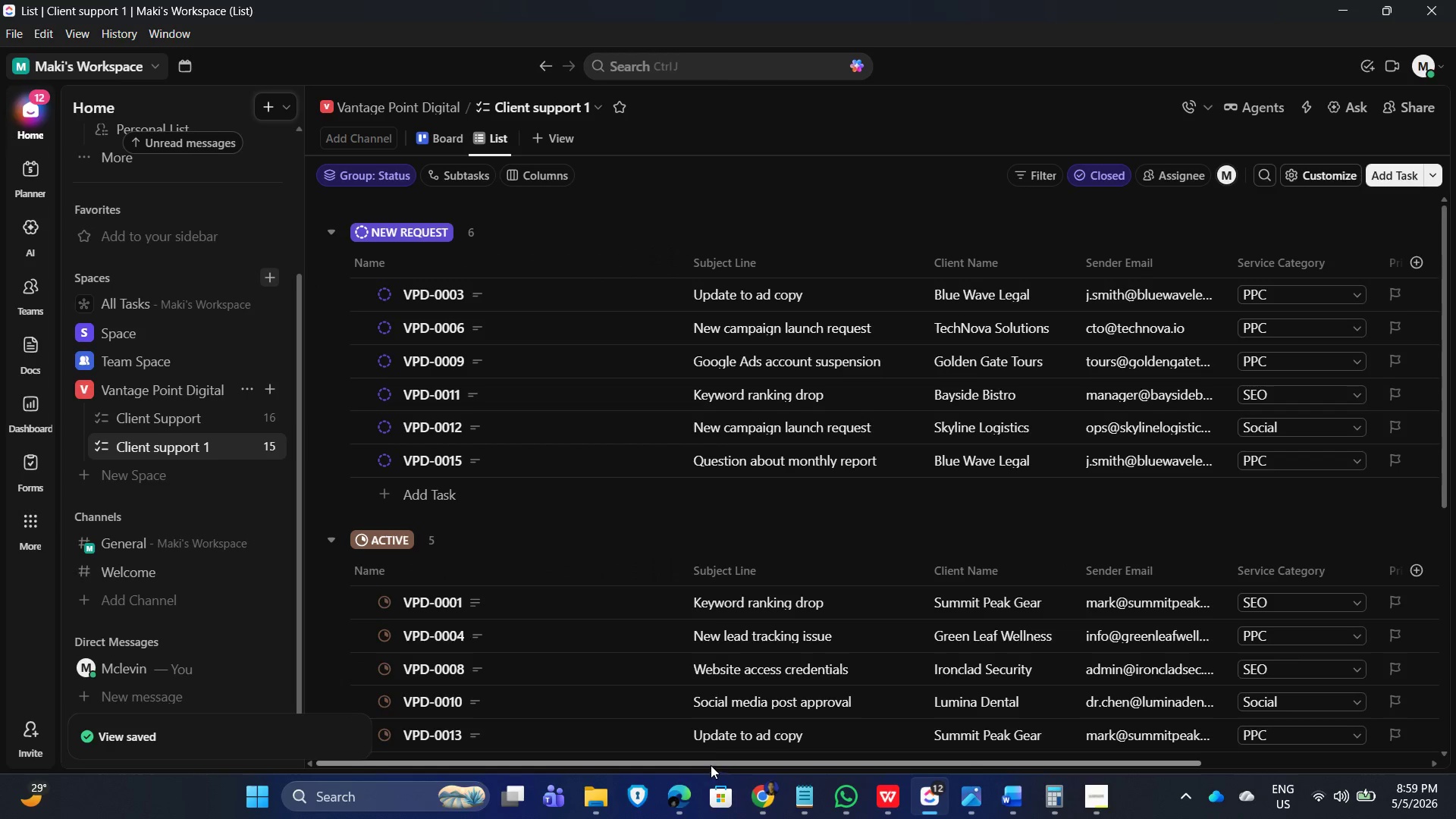 
left_click_drag(start_coordinate=[683, 260], to_coordinate=[610, 266])
 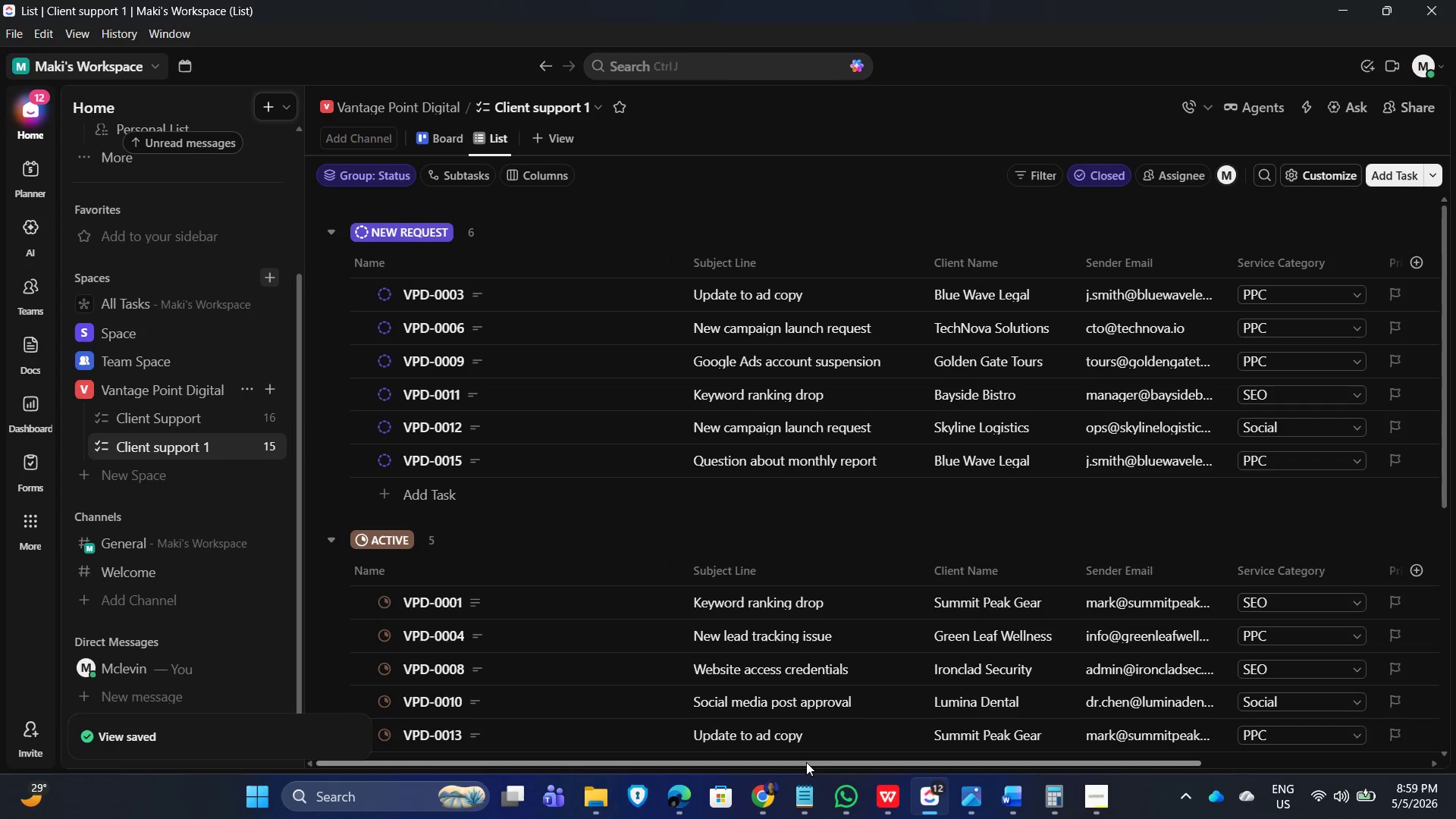 
left_click_drag(start_coordinate=[806, 763], to_coordinate=[1109, 789])
 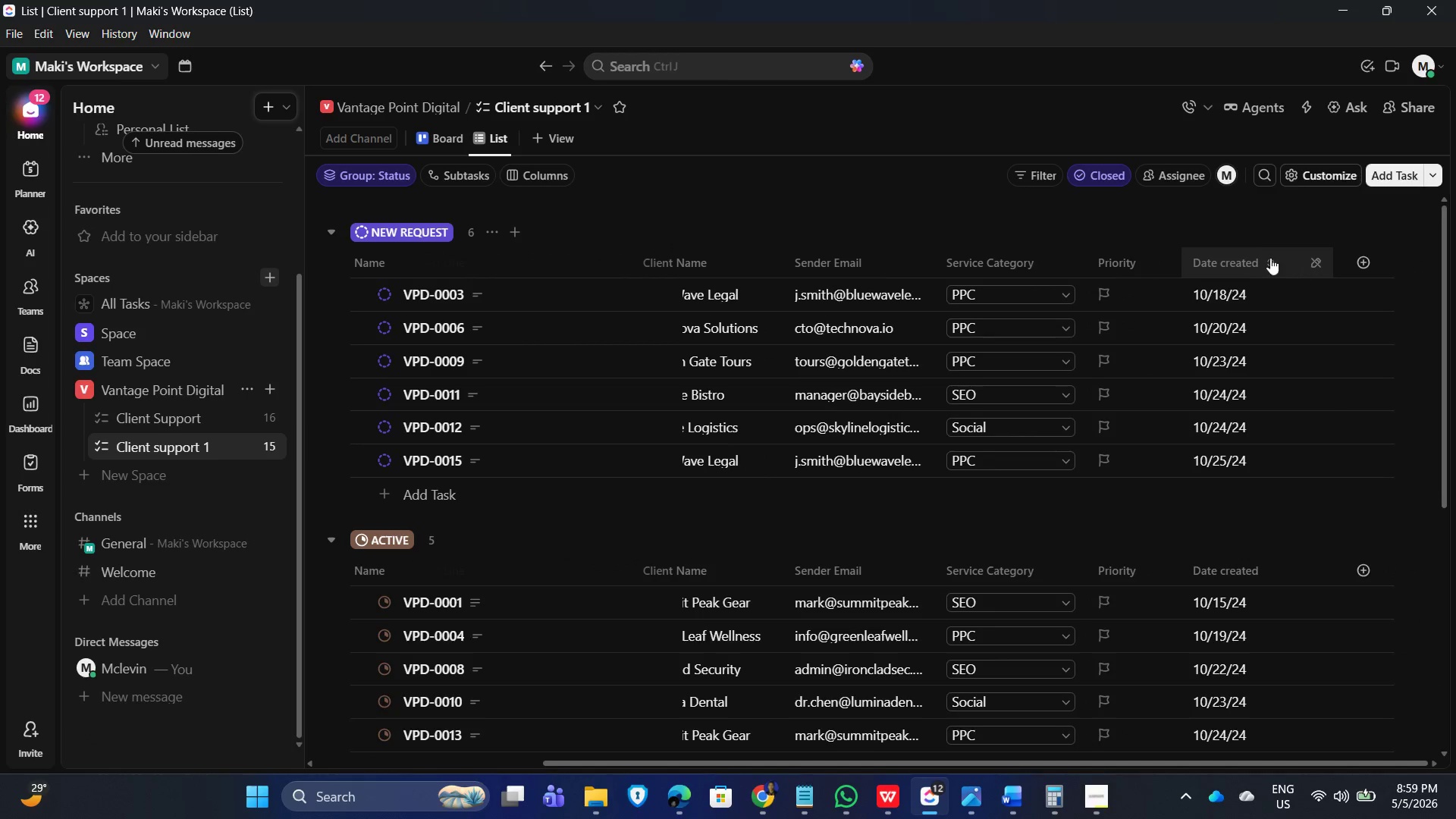 
mouse_move([1226, 263])
 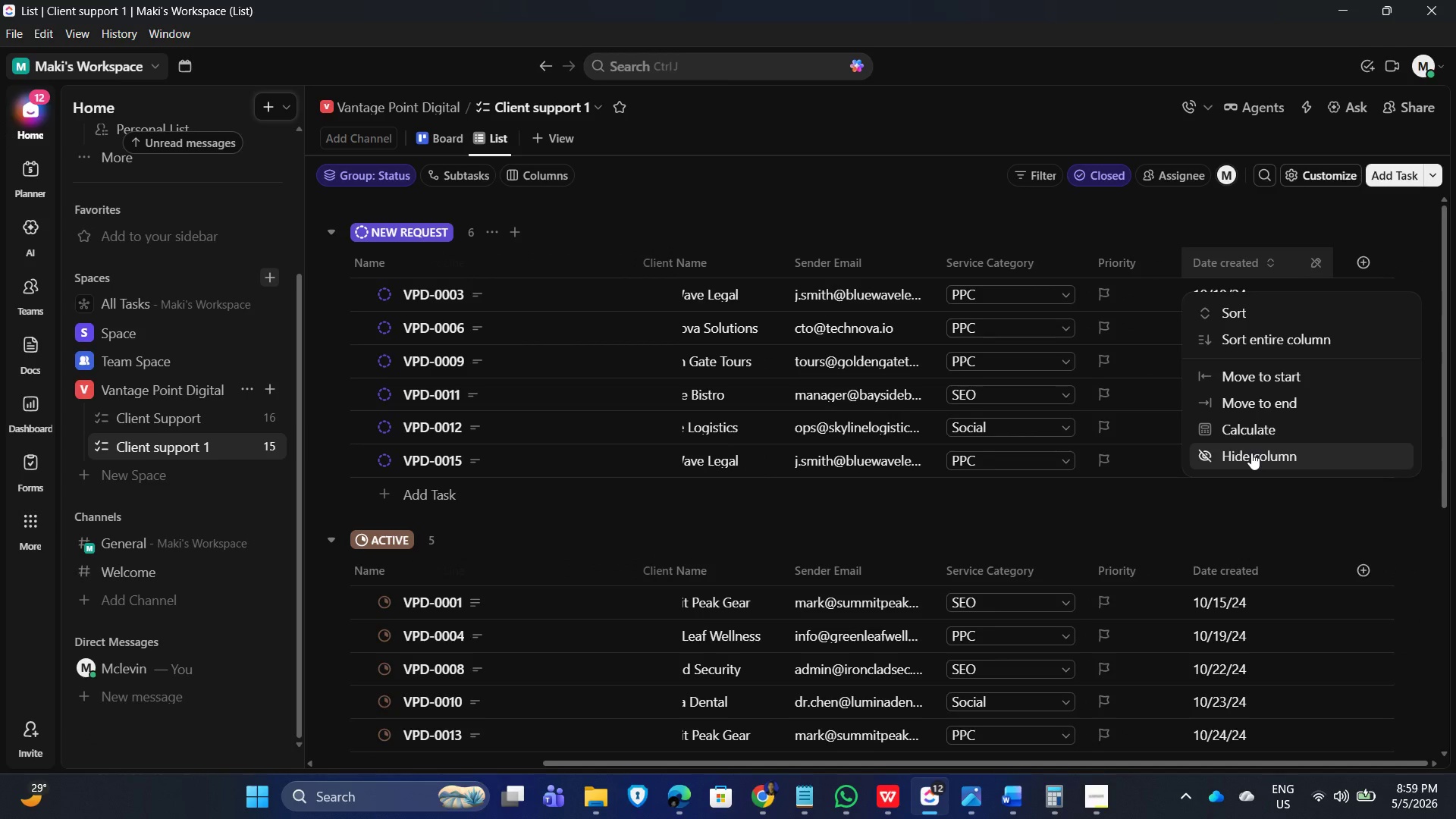 
left_click([1252, 453])
 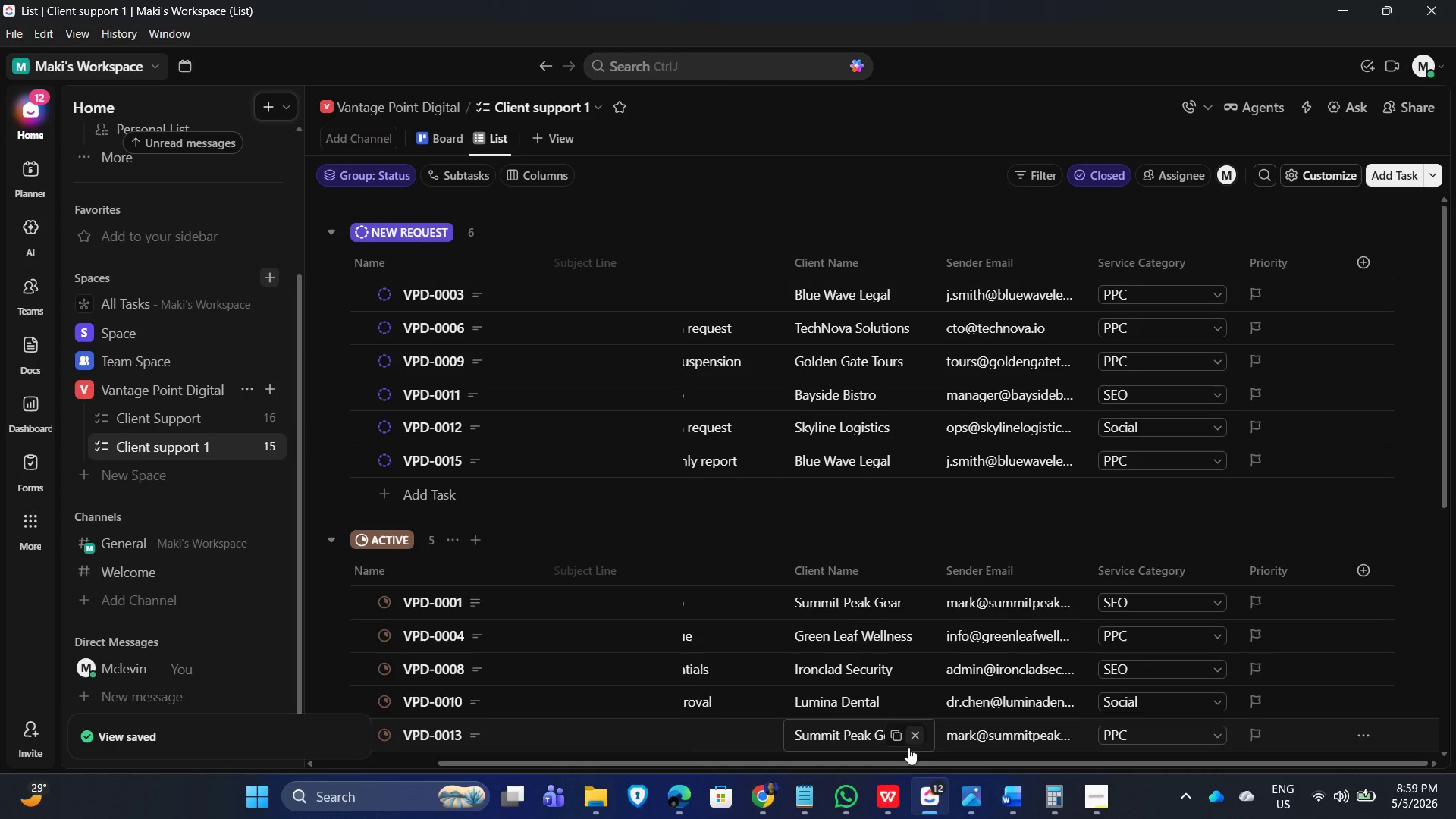 
left_click([901, 765])
 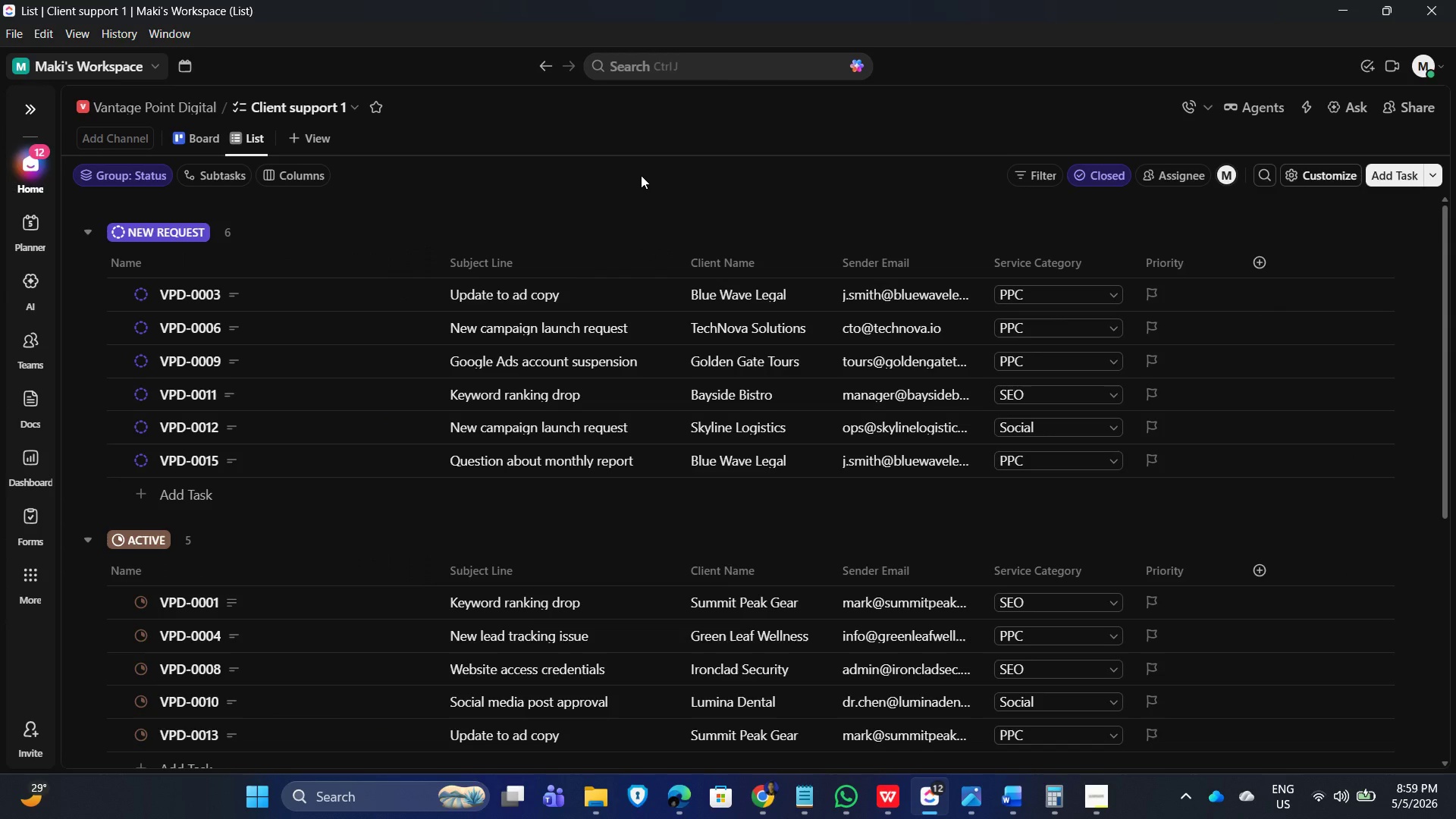 
wait(13.25)
 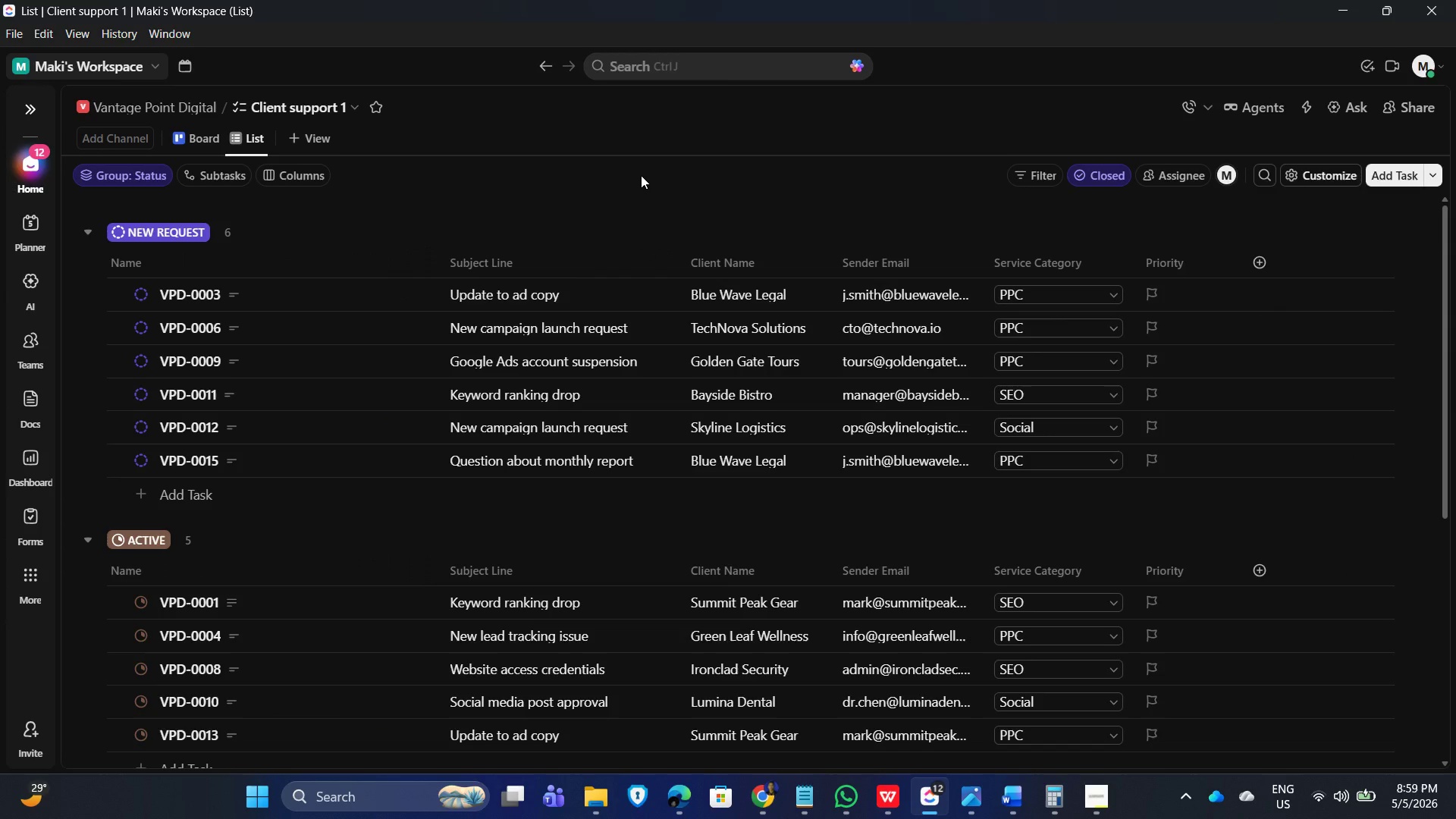 
left_click_drag(start_coordinate=[977, 256], to_coordinate=[1033, 265])
 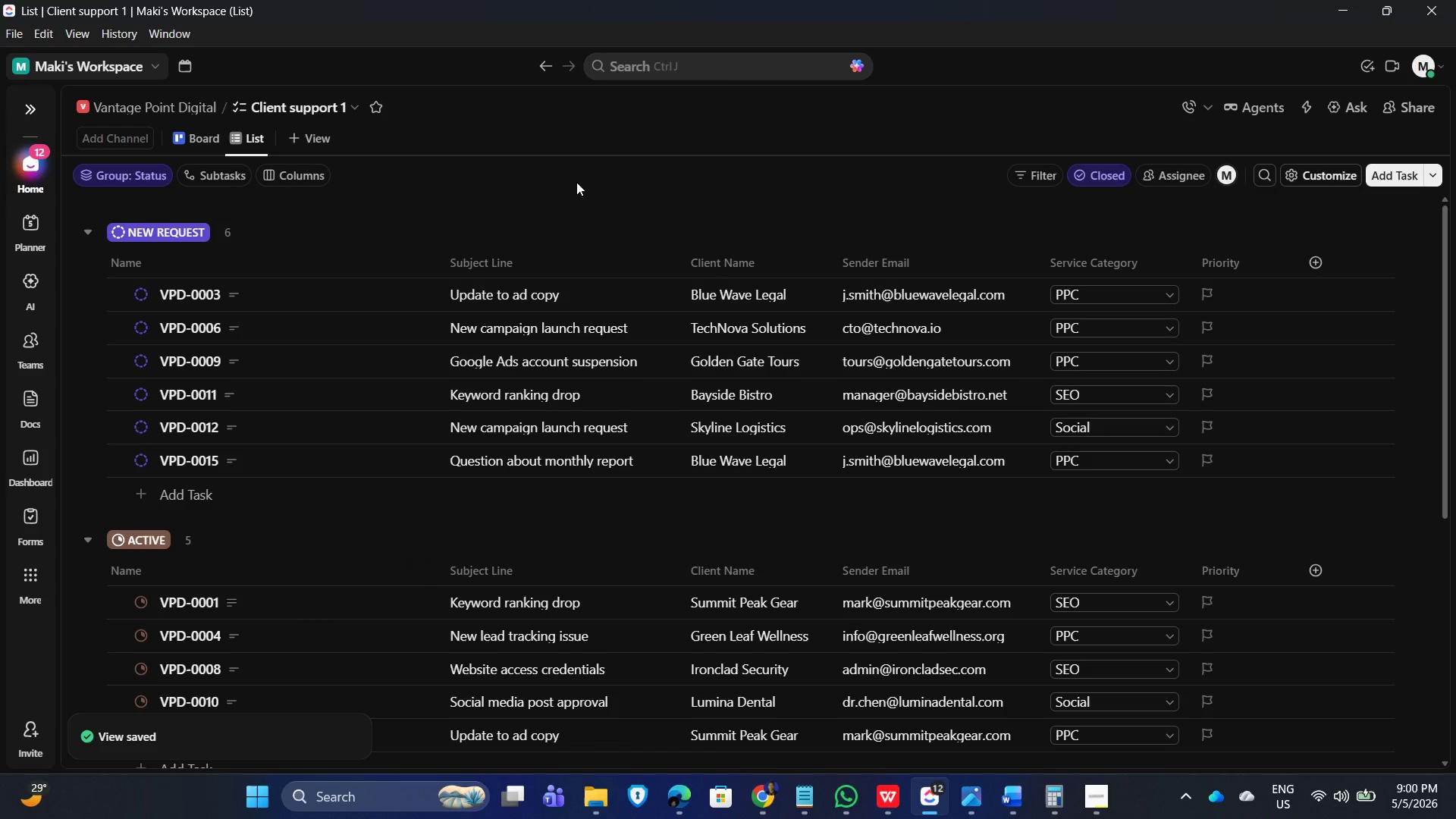 
wait(10.38)
 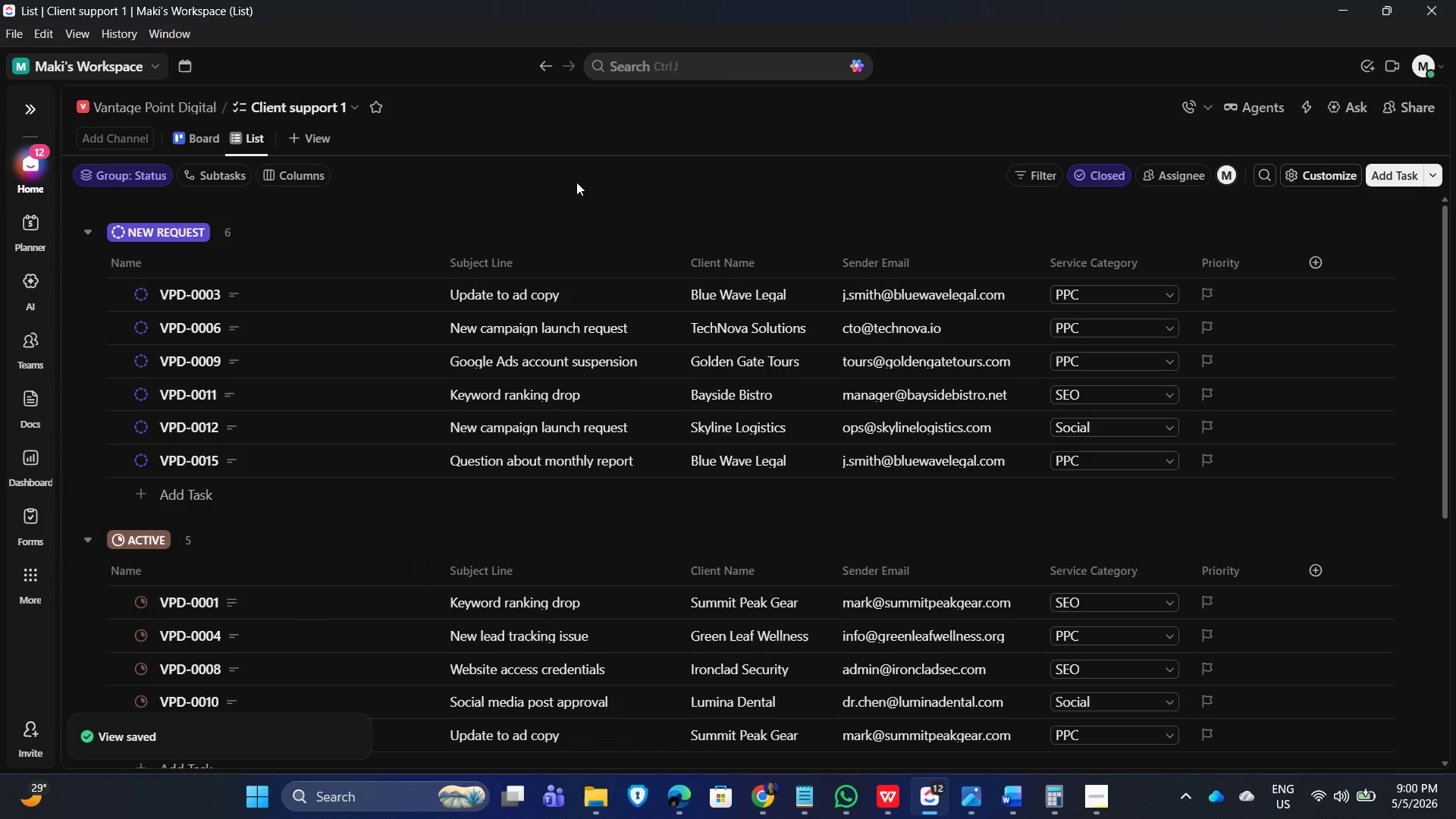 
left_click([1313, 106])
 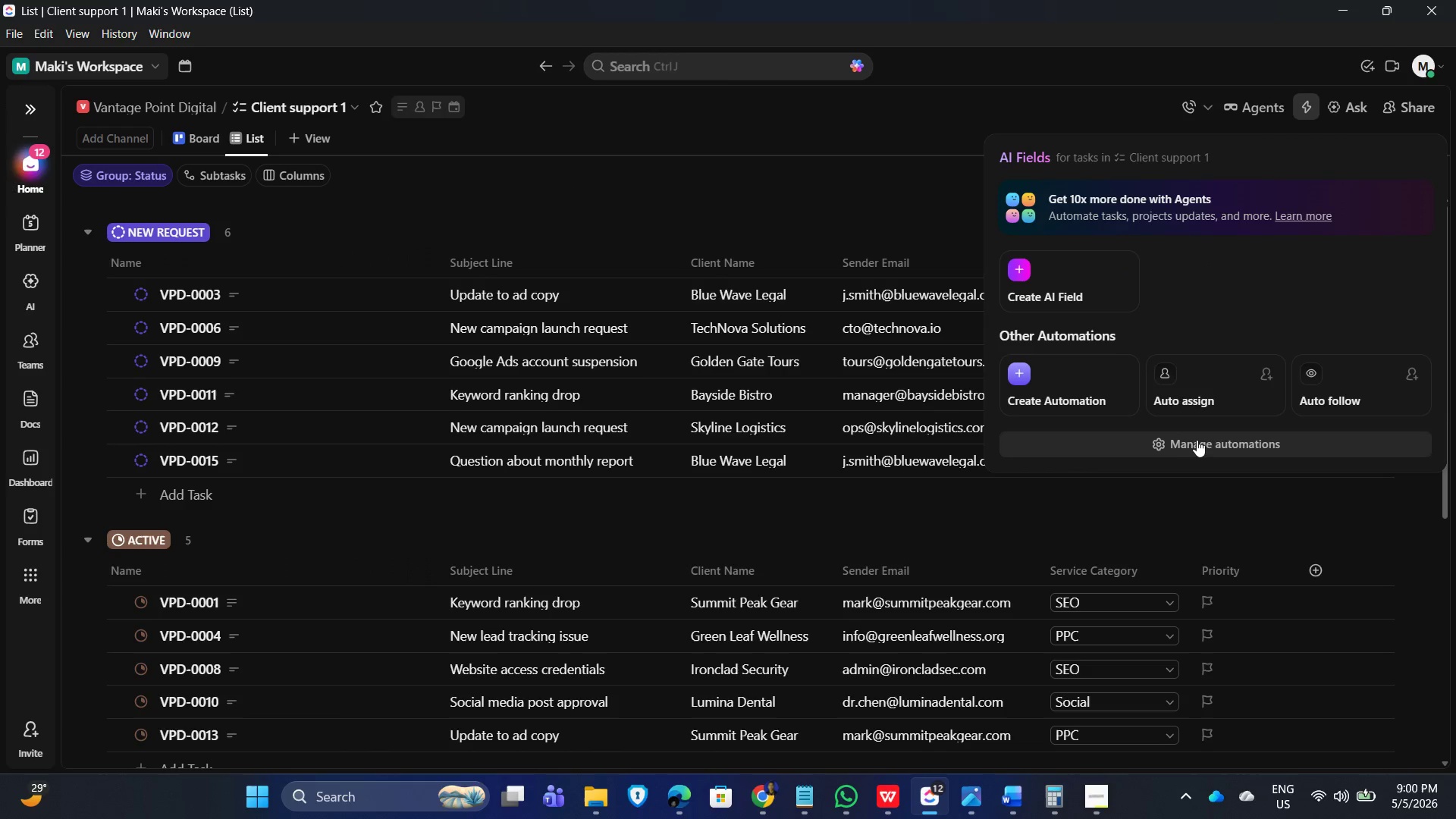 
left_click([1201, 443])
 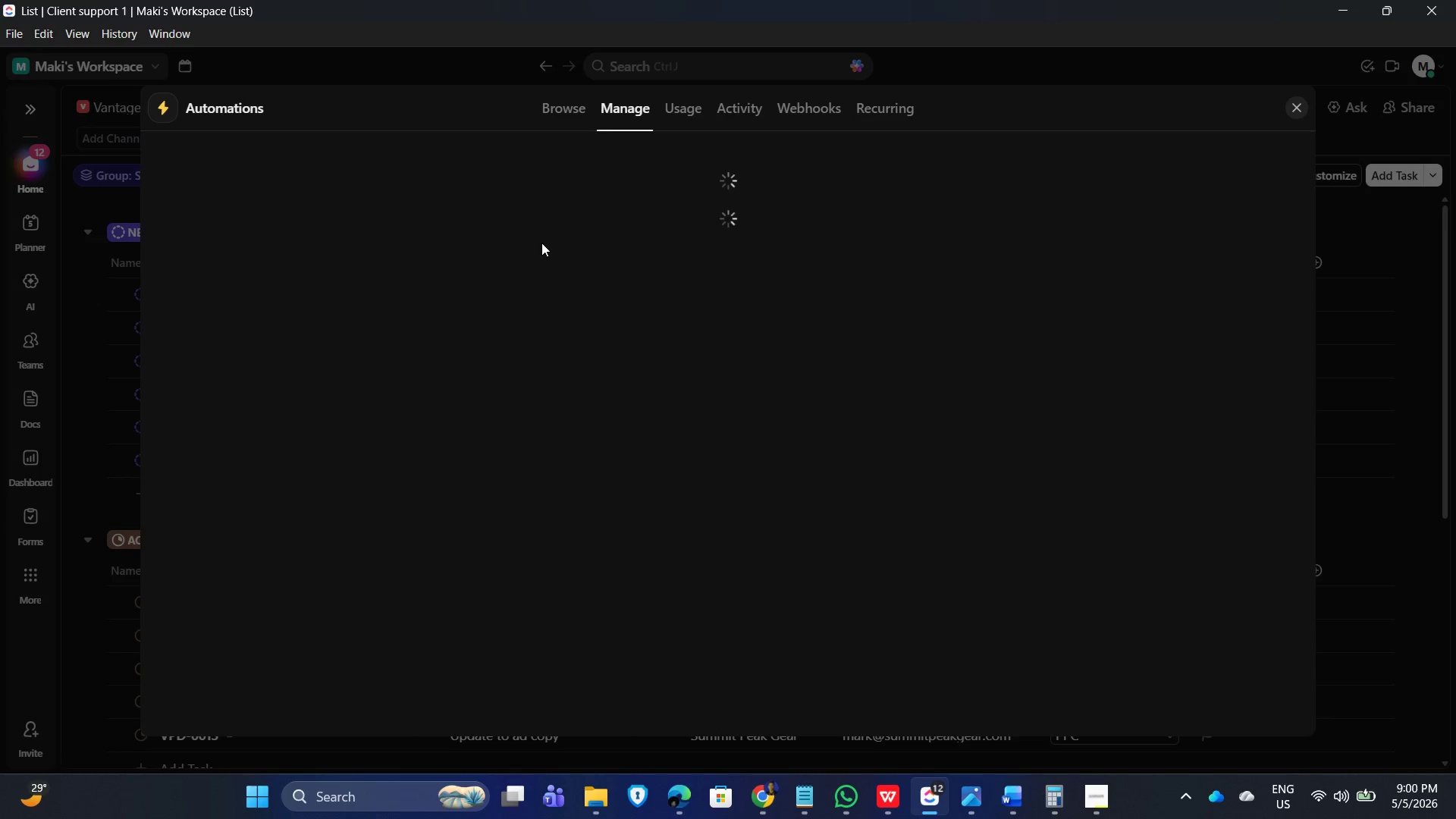 
wait(7.88)
 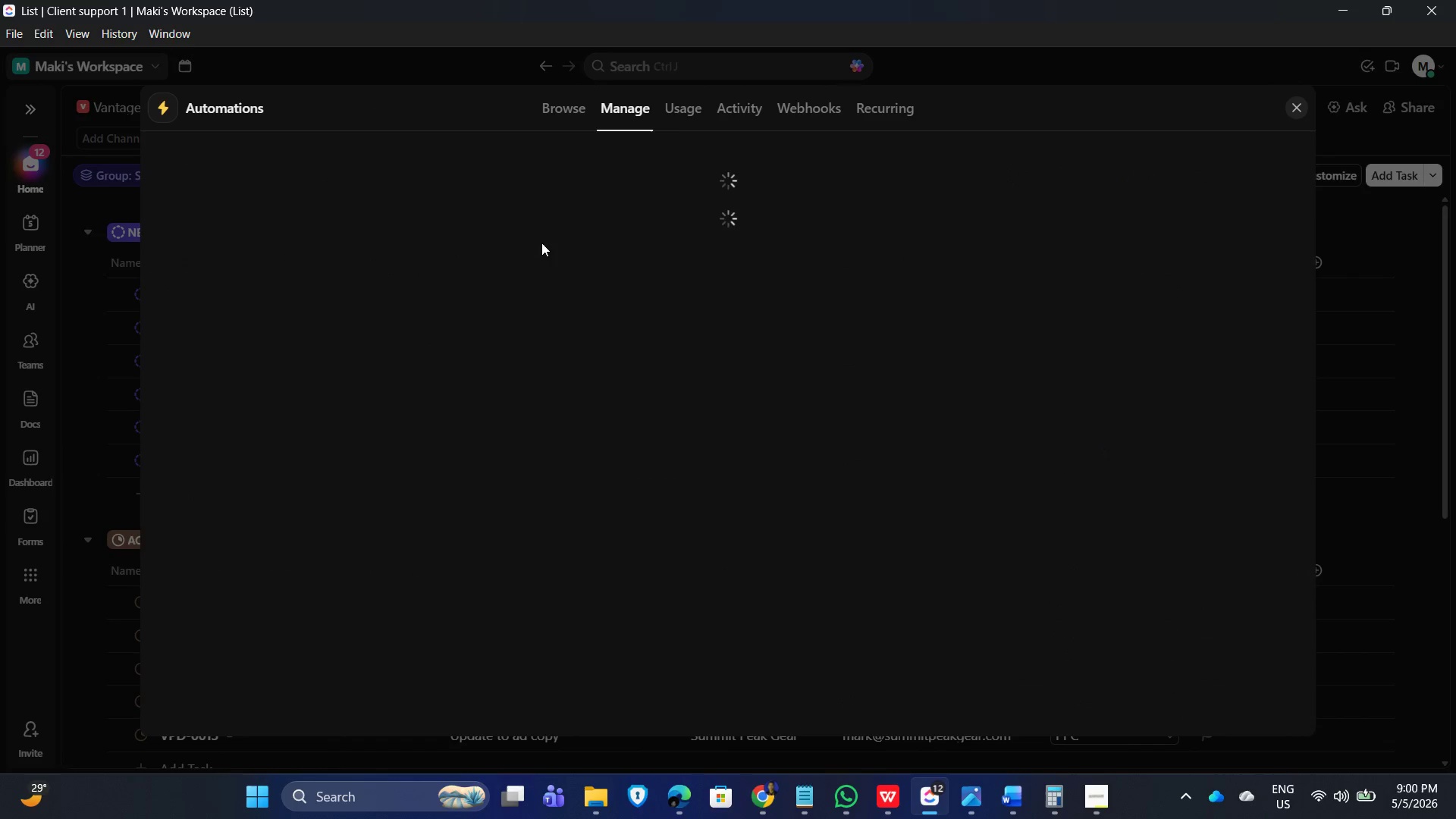 
left_click([209, 107])
 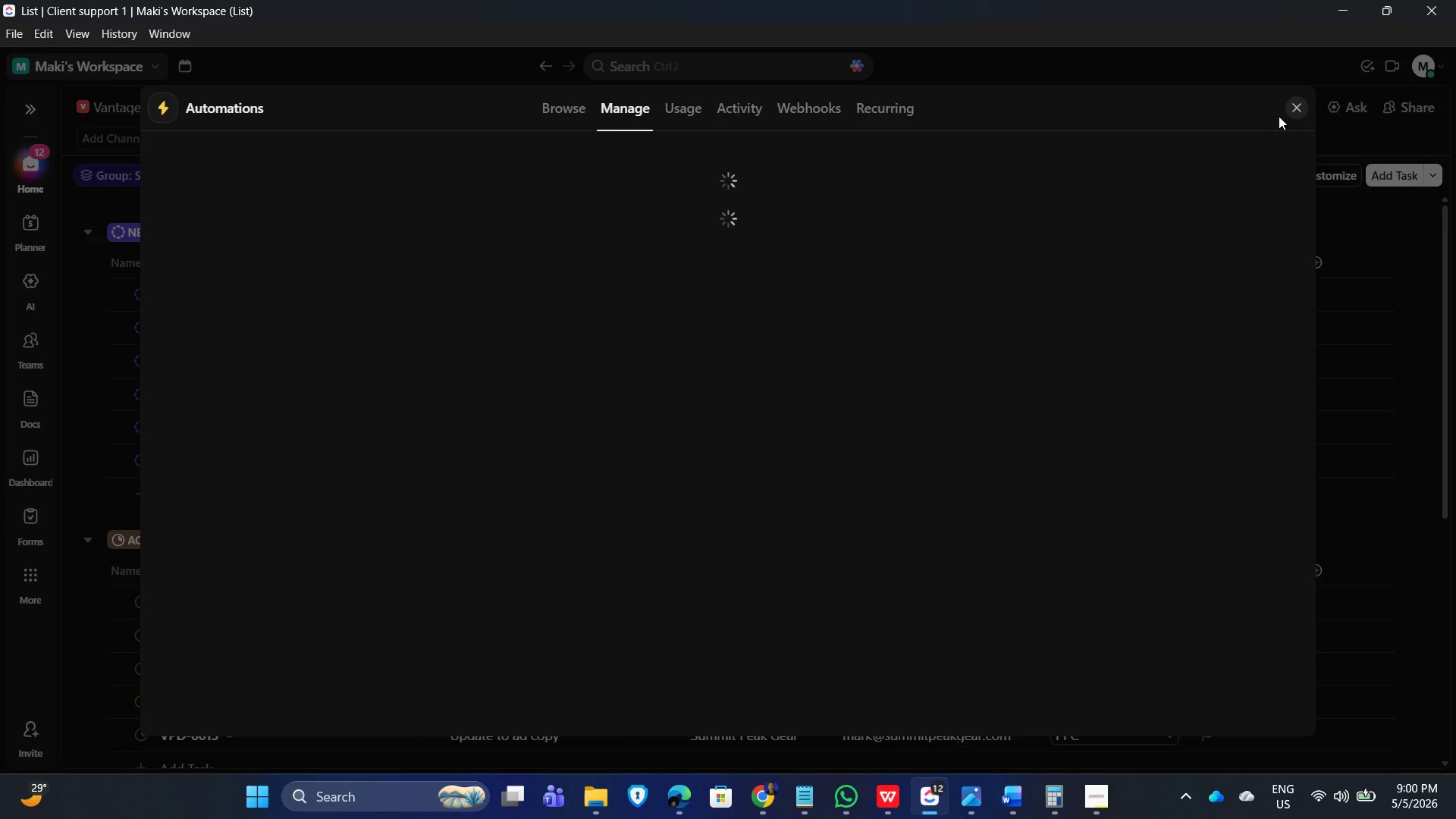 
left_click([1295, 107])
 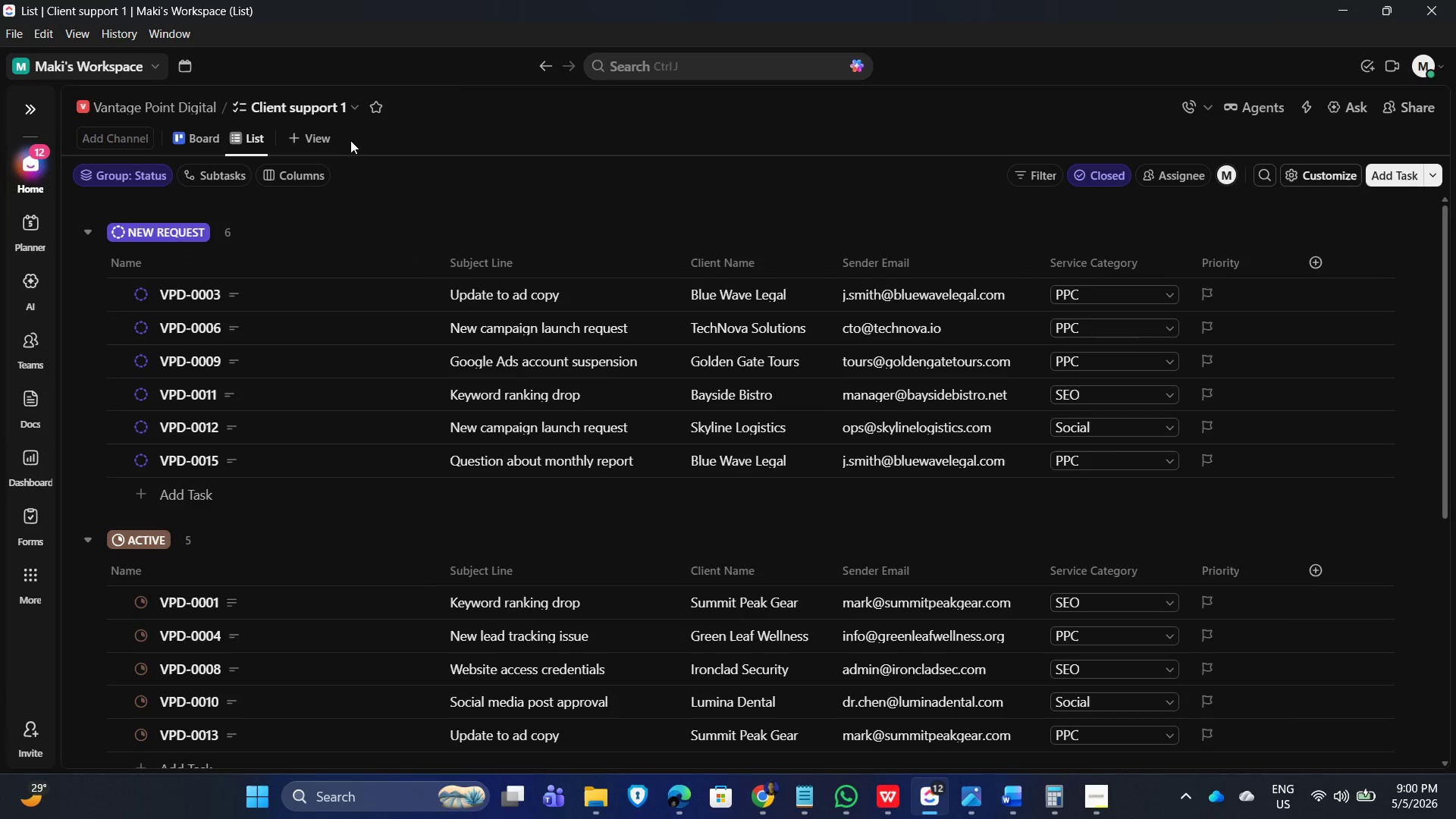 
left_click([292, 102])
 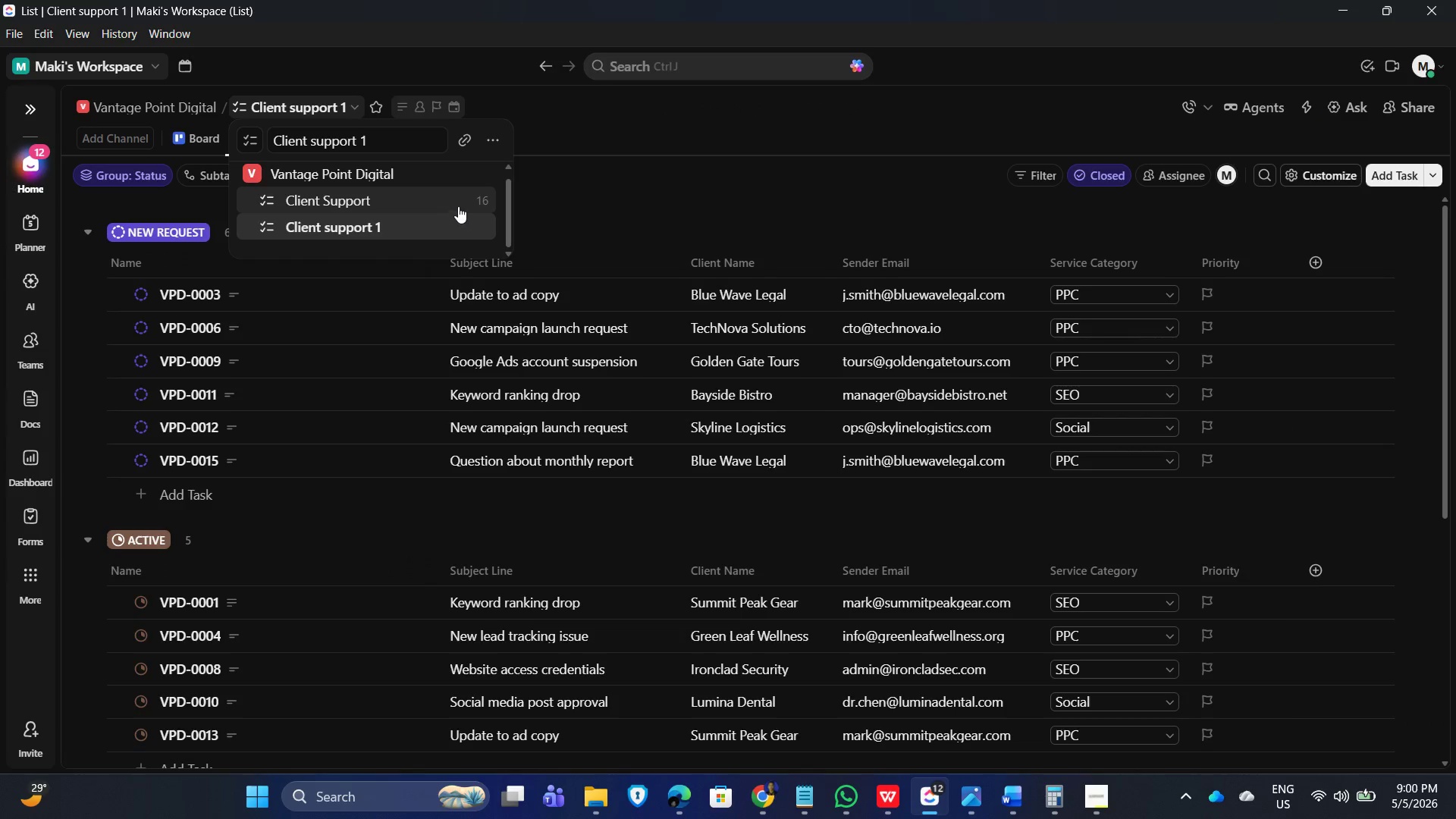 
left_click([377, 201])
 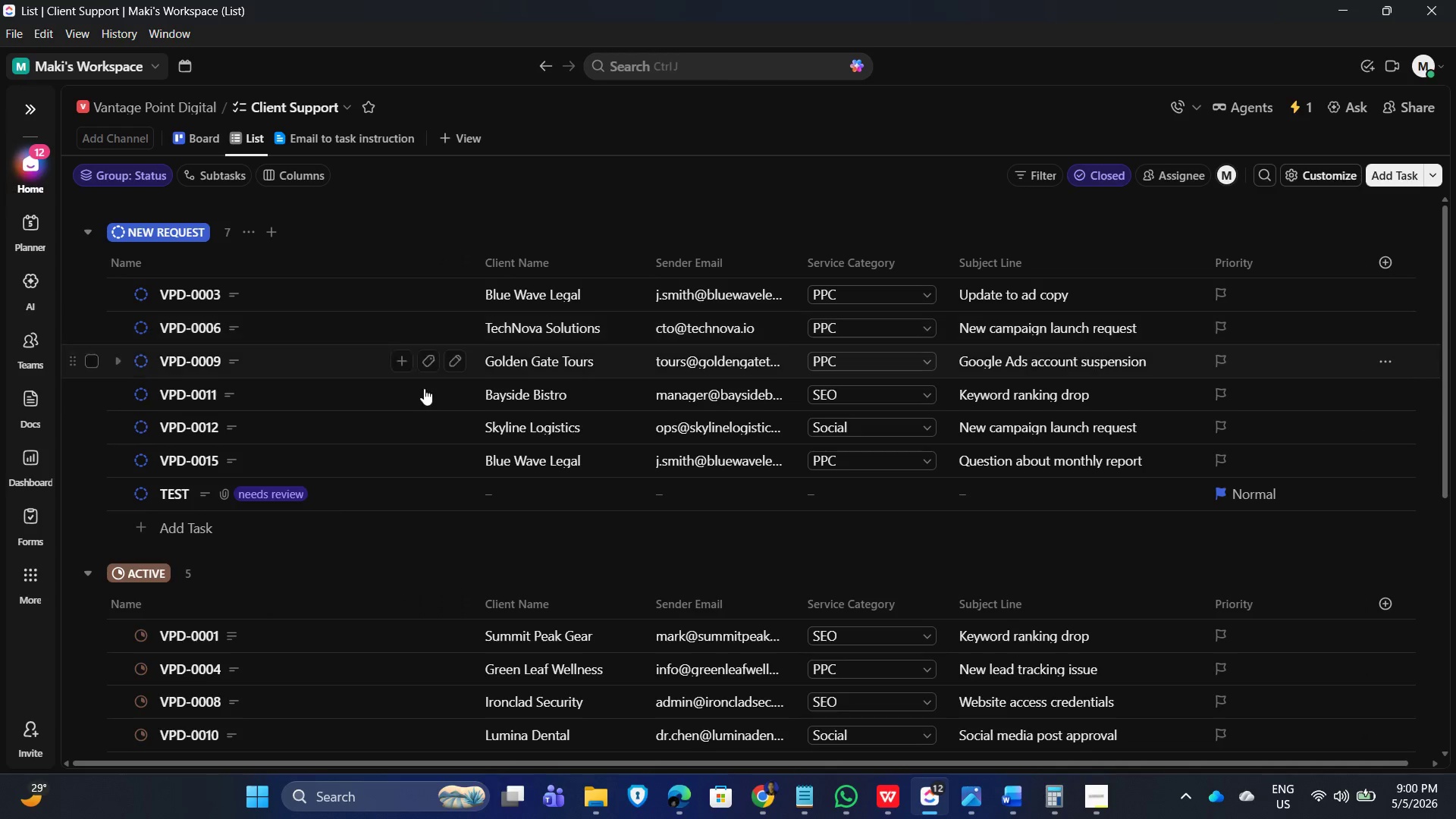 
scroll: coordinate [749, 548], scroll_direction: down, amount: 5.0
 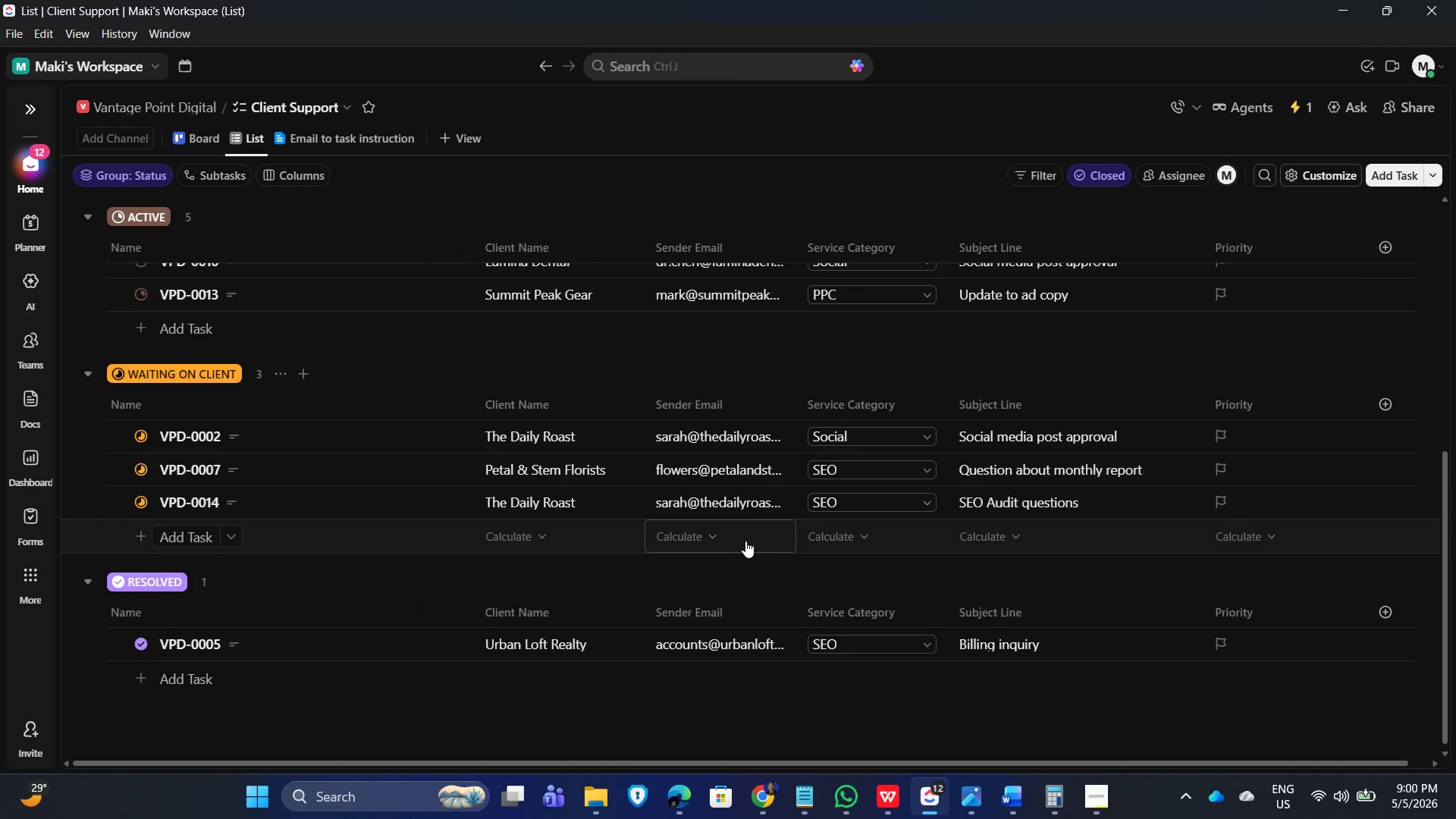 
scroll: coordinate [748, 540], scroll_direction: up, amount: 9.0
 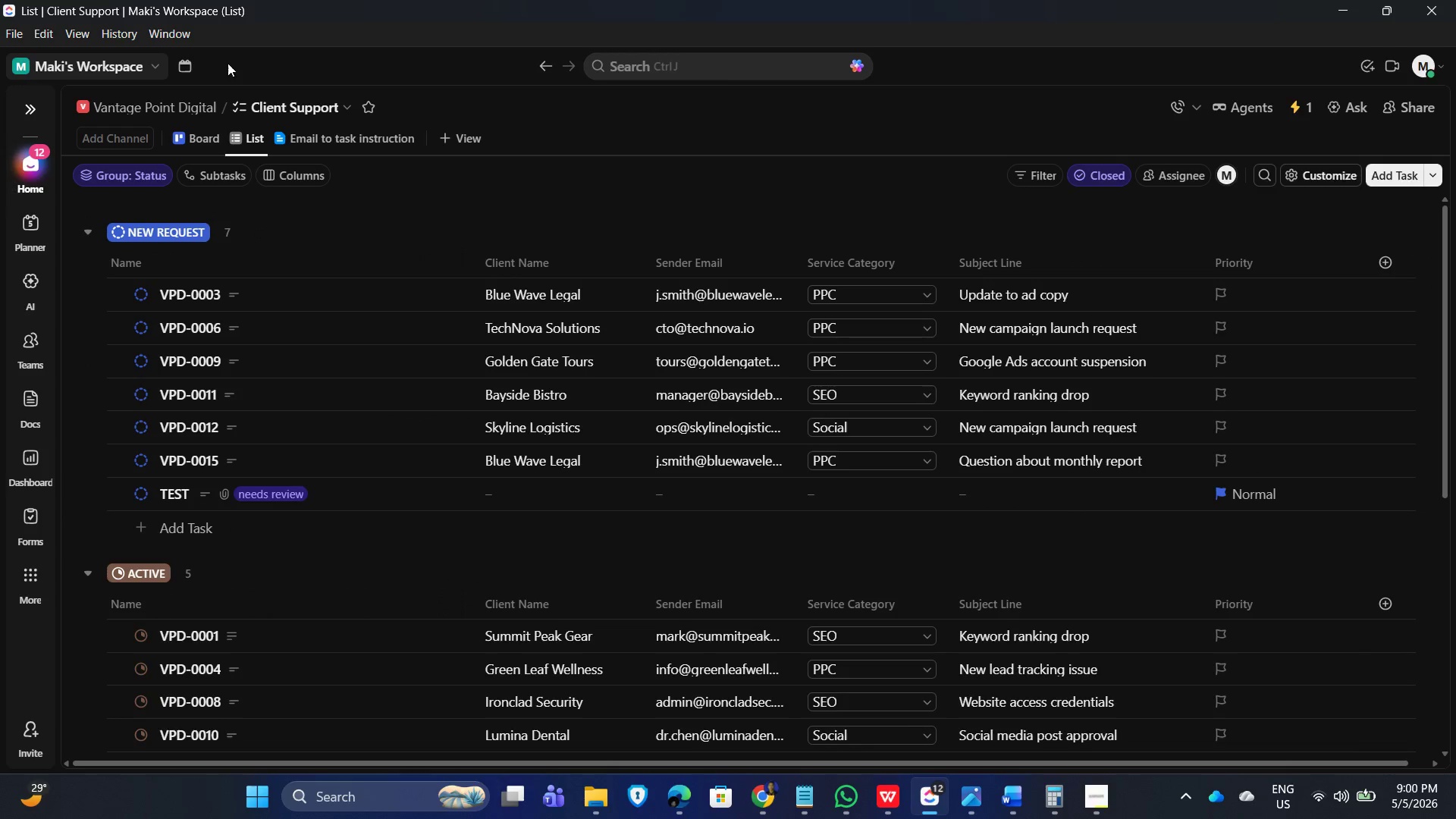 
left_click([25, 102])
 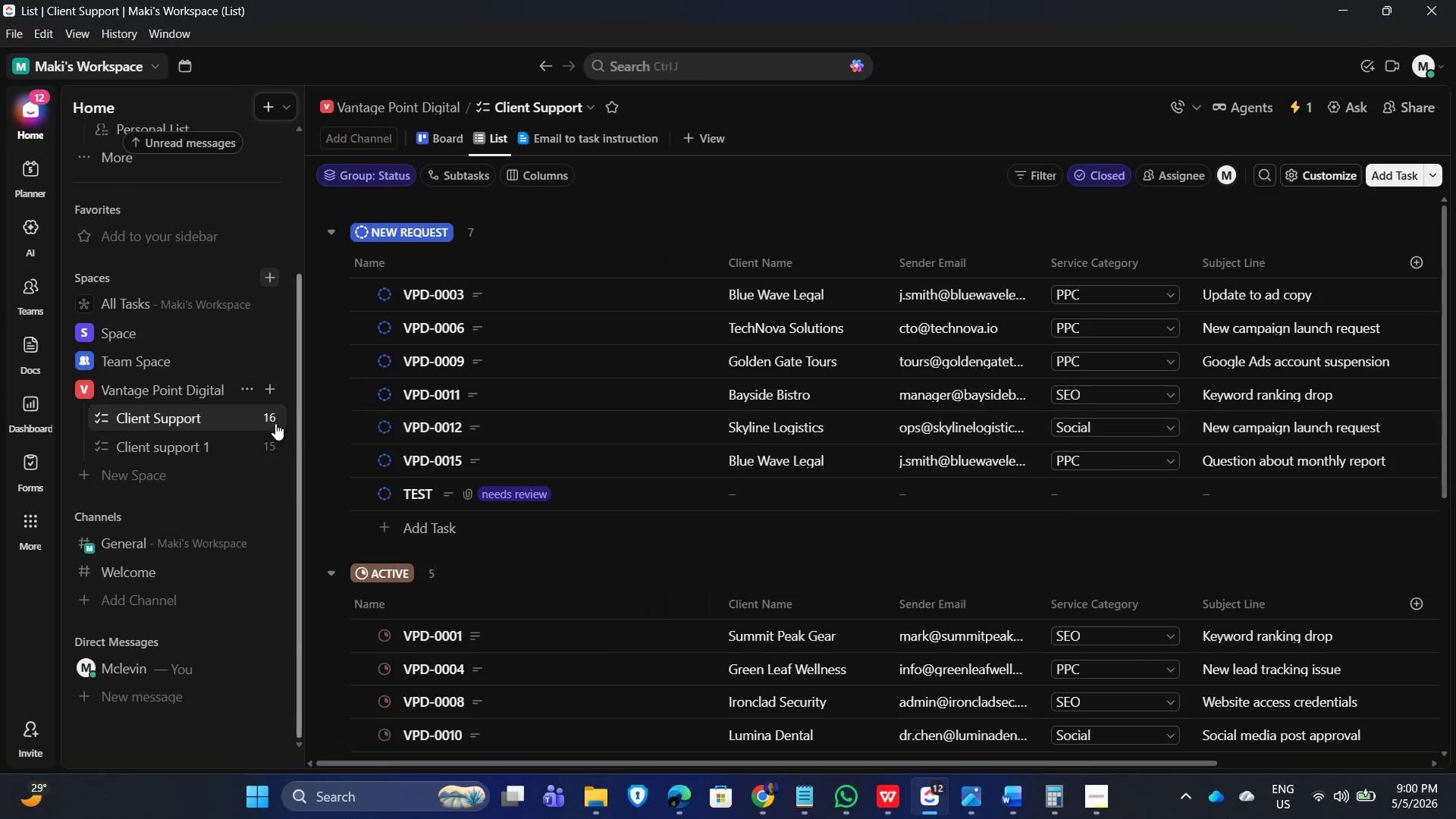 
left_click([245, 422])
 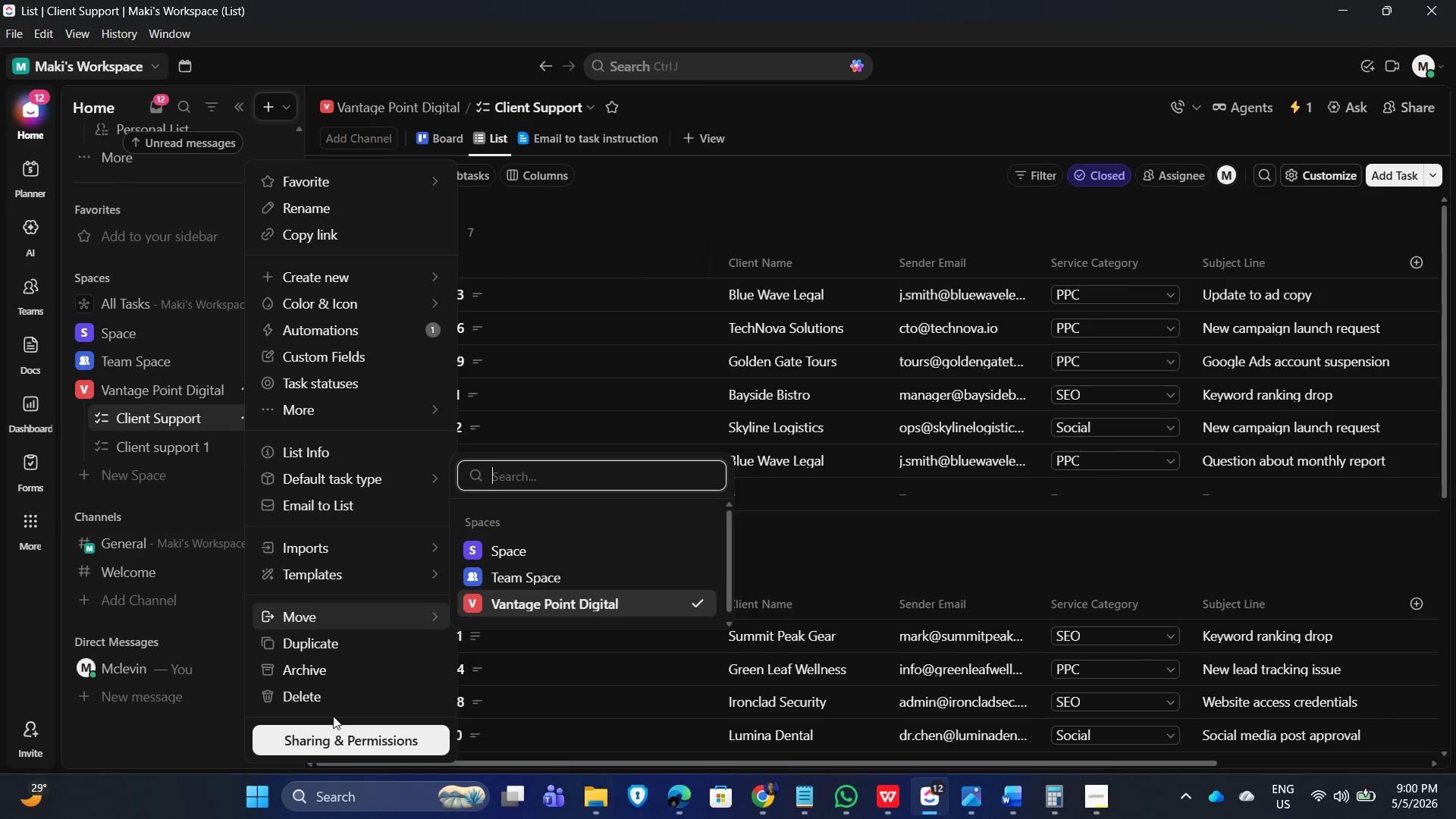 
left_click([318, 701])
 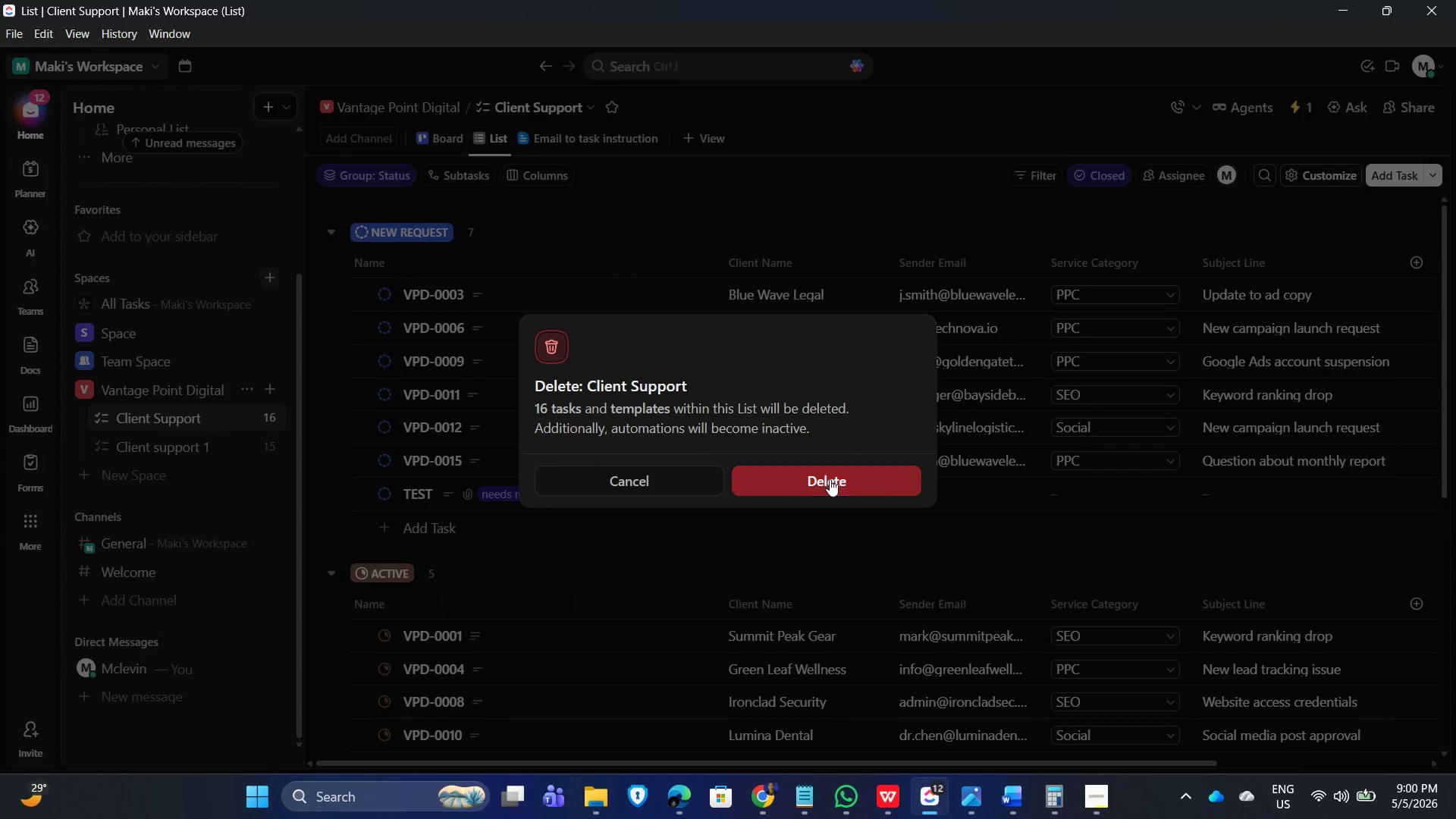 
left_click([893, 479])
 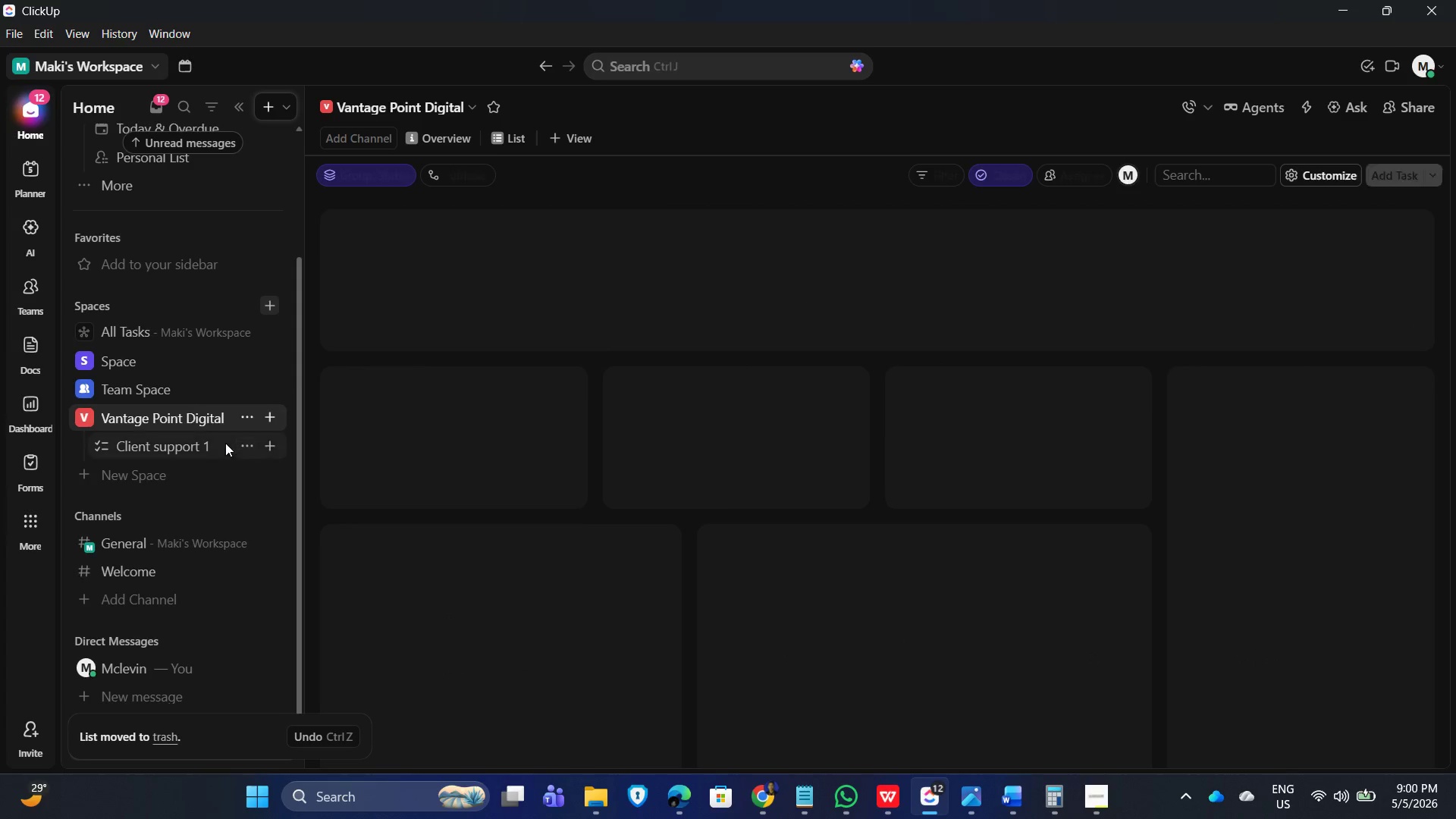 
left_click([246, 441])
 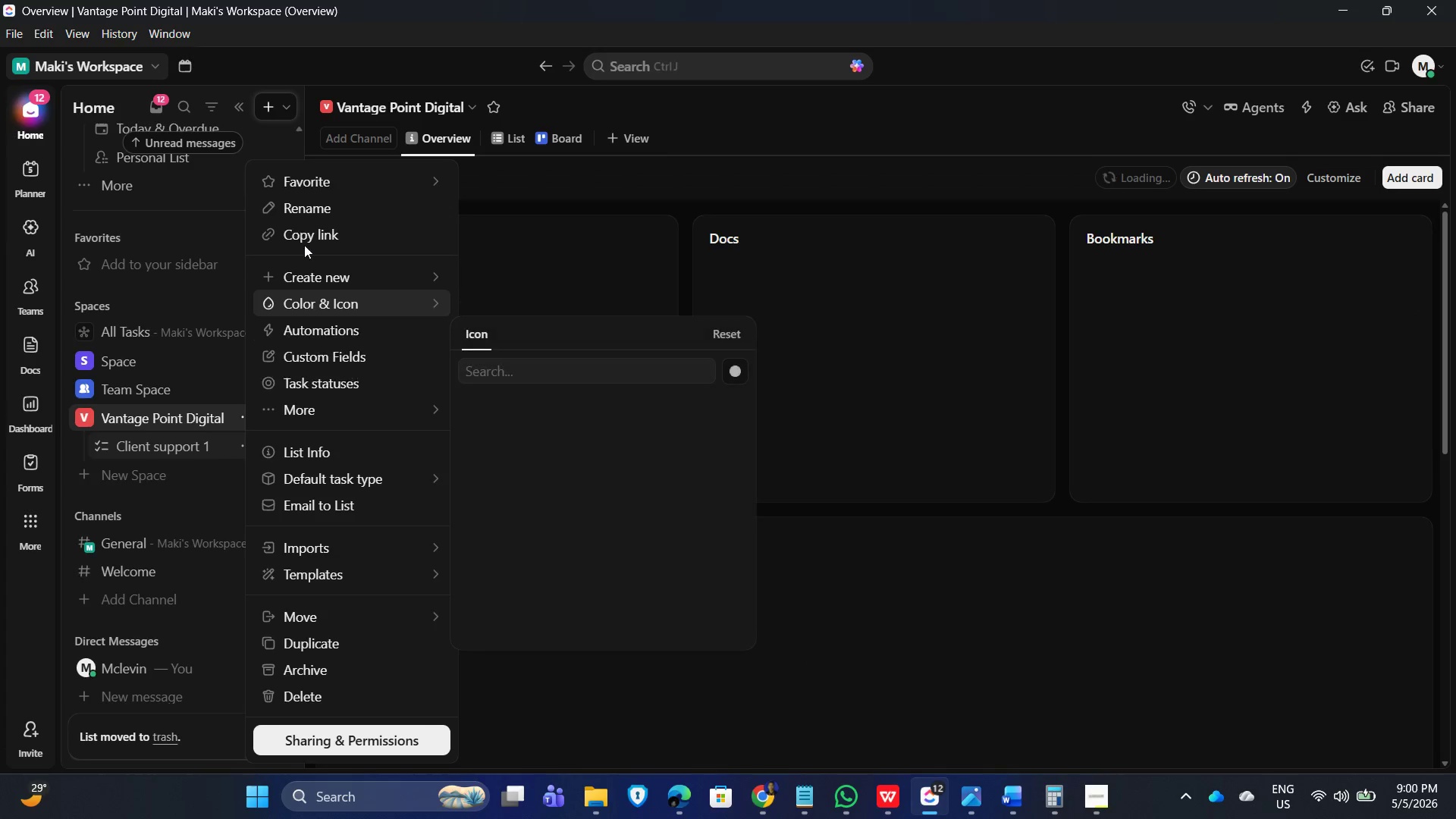 
left_click([310, 237])
 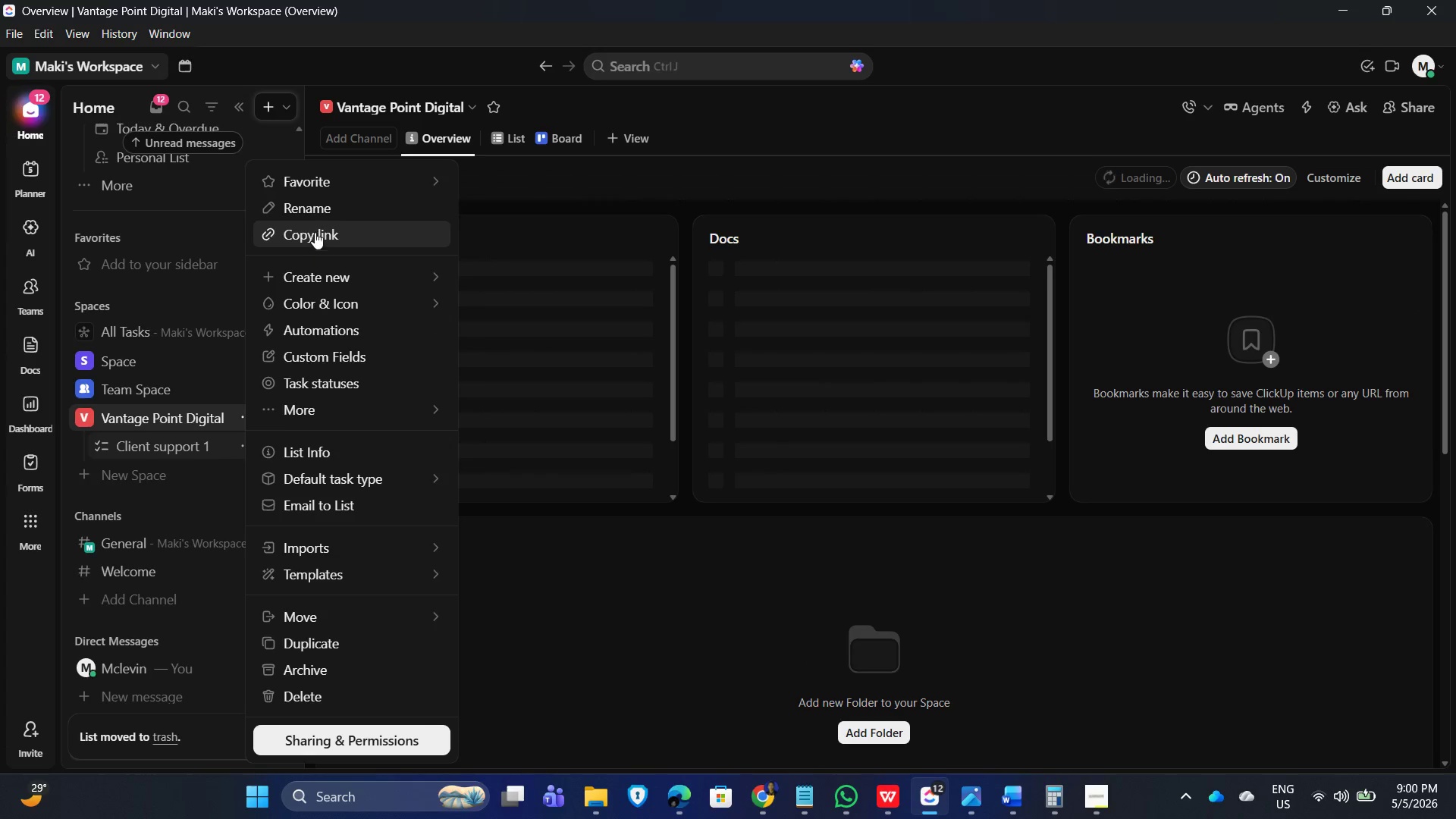 
left_click([326, 208])
 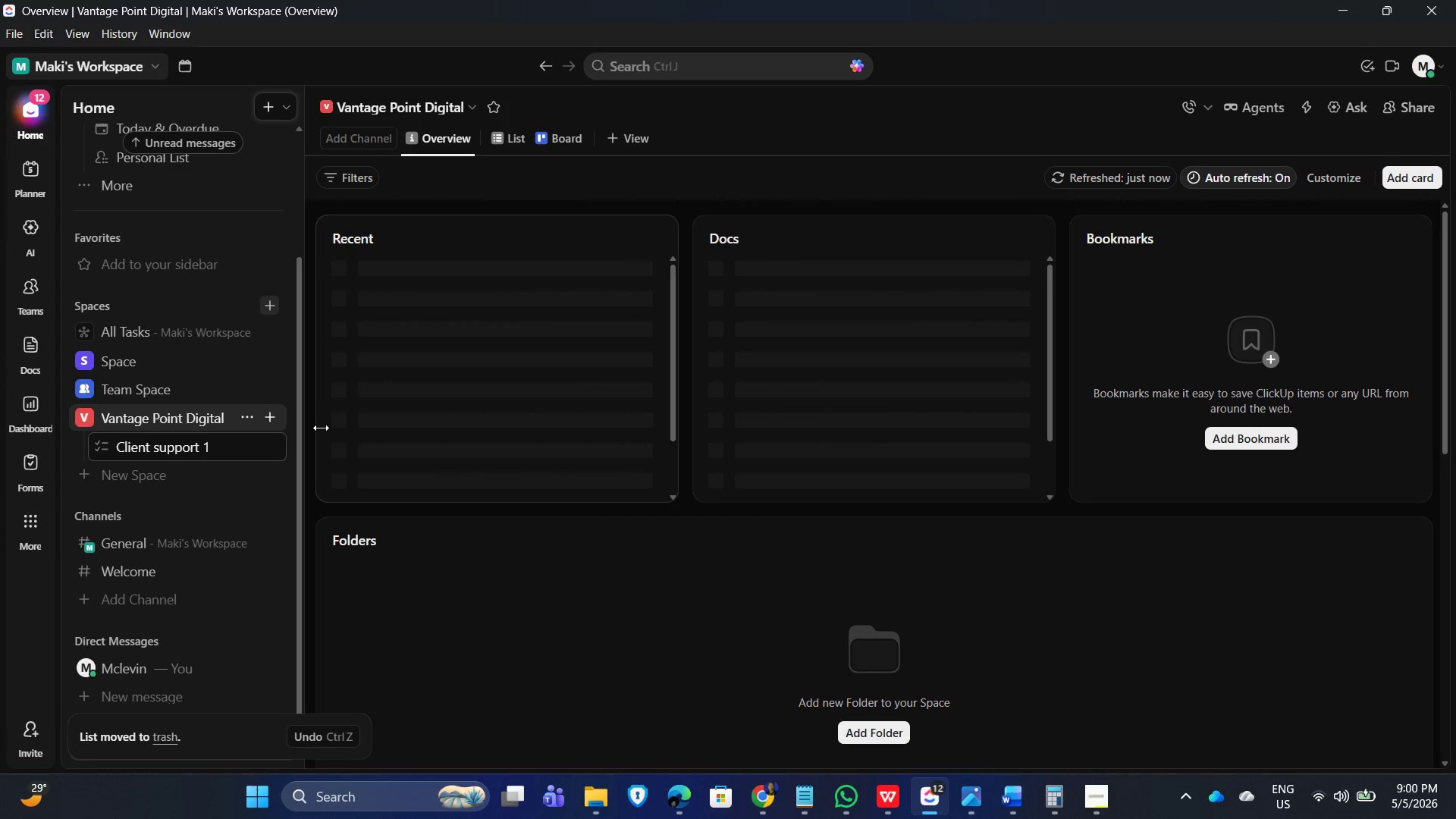 
key(Backspace)
key(Backspace)
key(Backspace)
key(Backspace)
key(Backspace)
key(Backspace)
key(Backspace)
key(Backspace)
key(Backspace)
type(Support)
 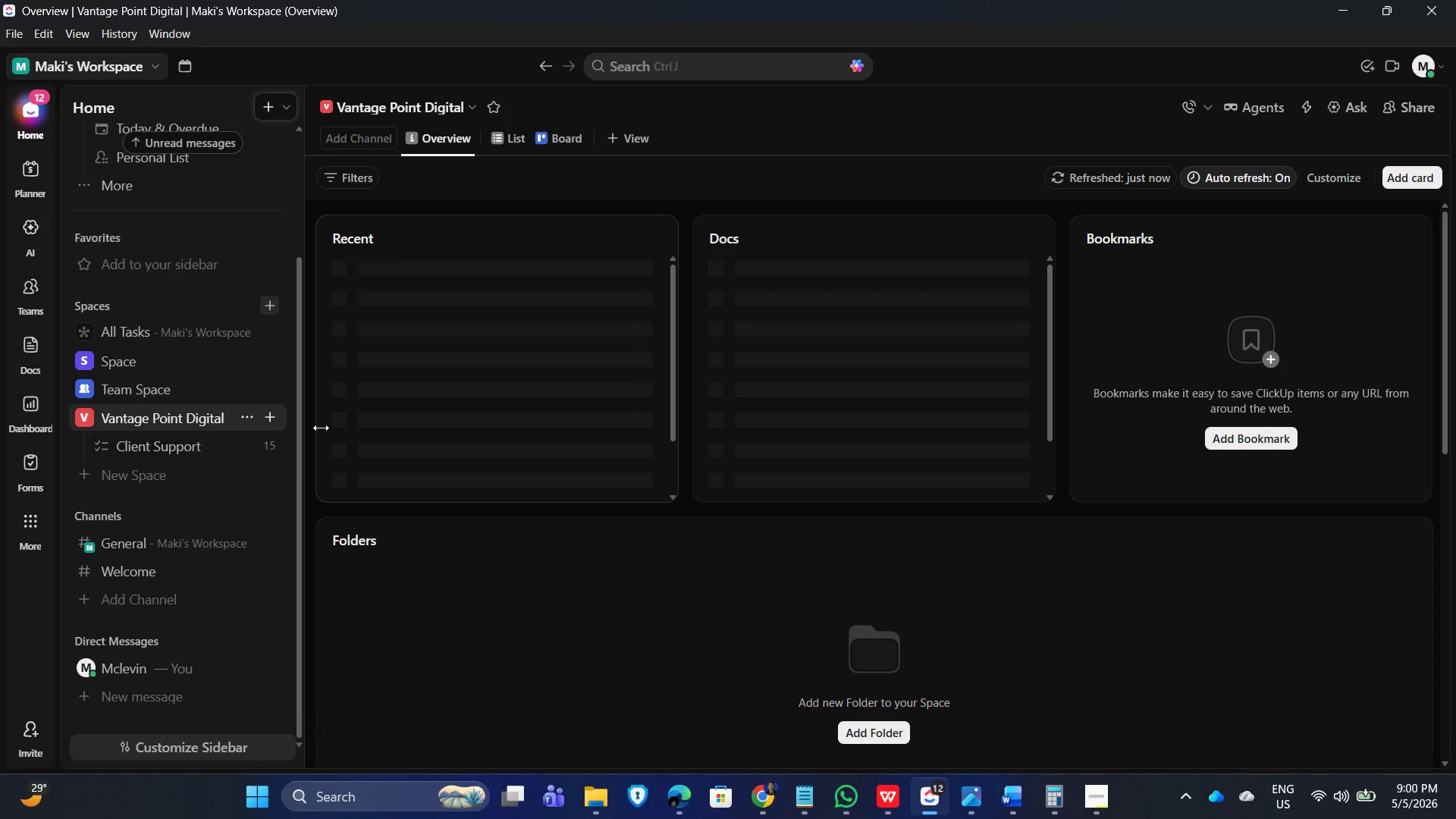 
 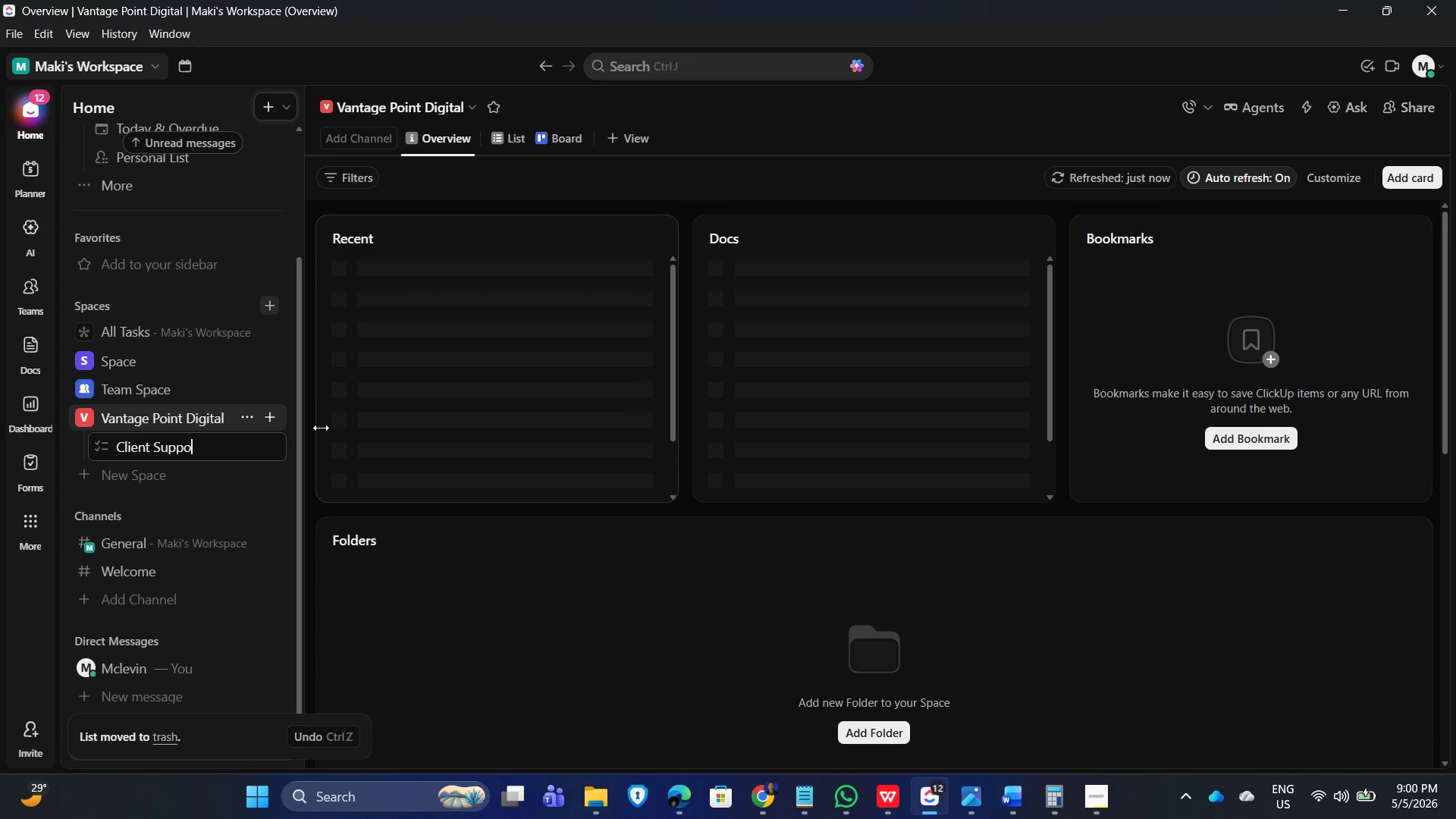 
key(Enter)
 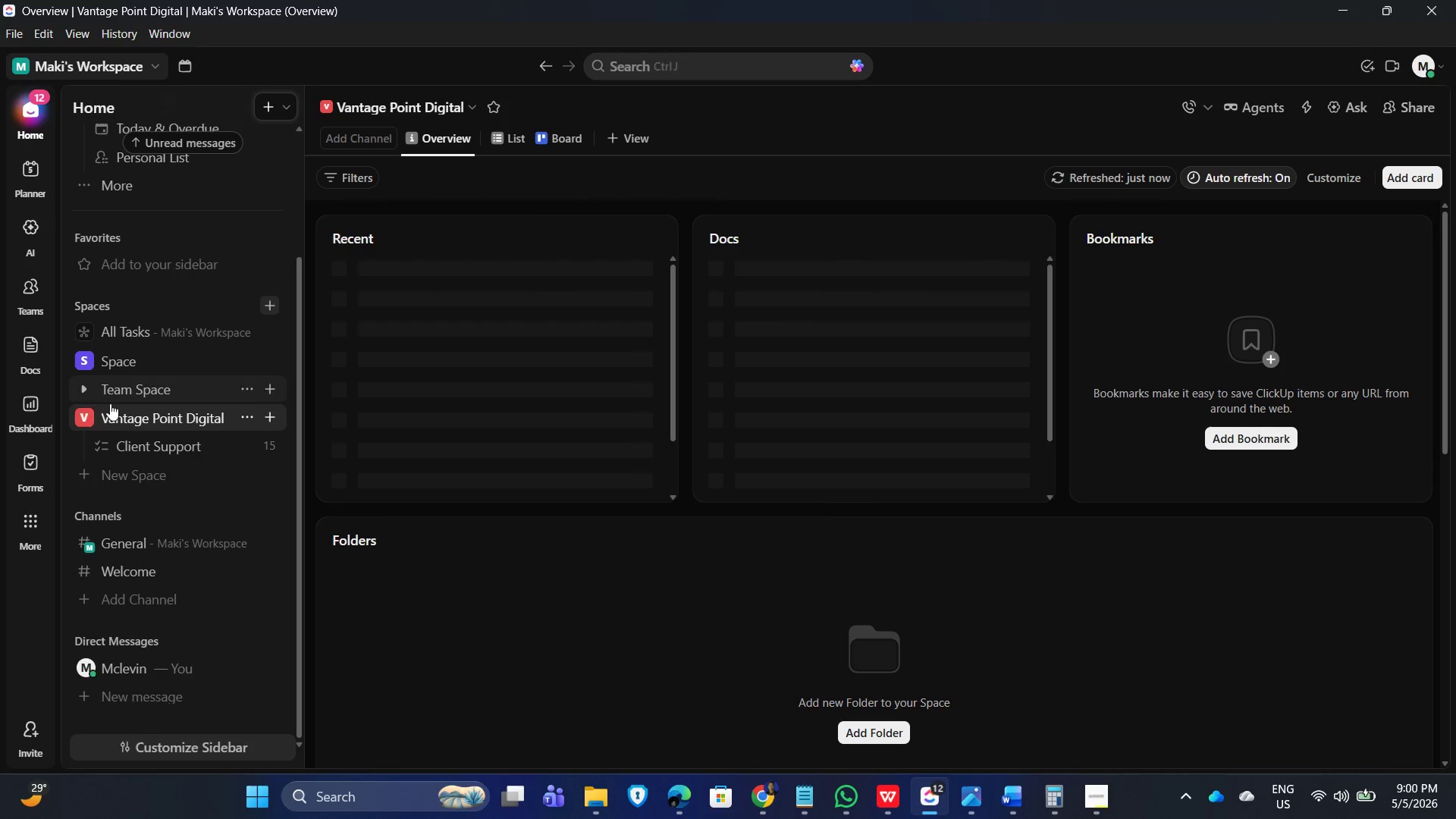 
left_click([208, 441])
 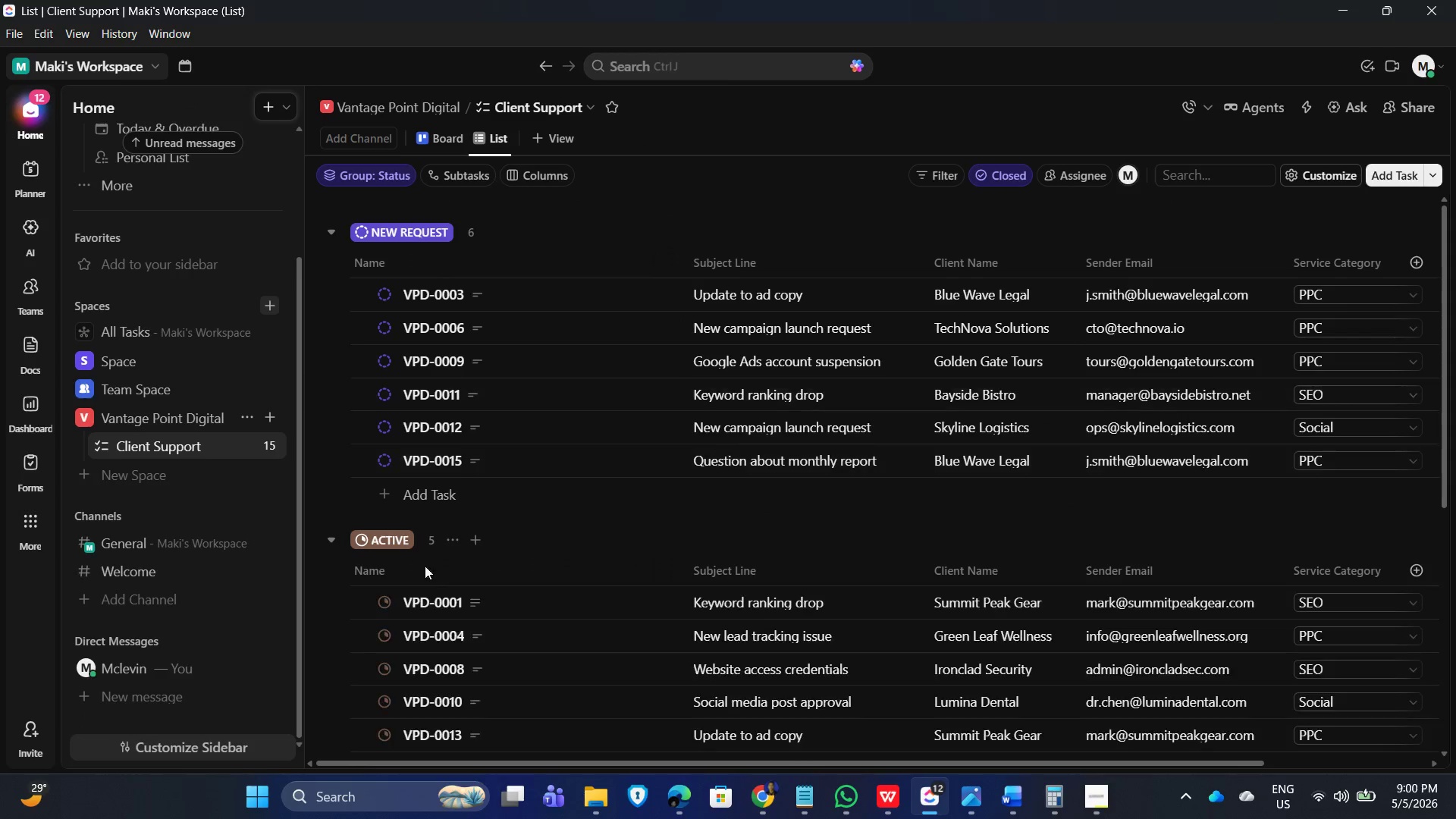 
scroll: coordinate [1023, 305], scroll_direction: up, amount: 2.0
 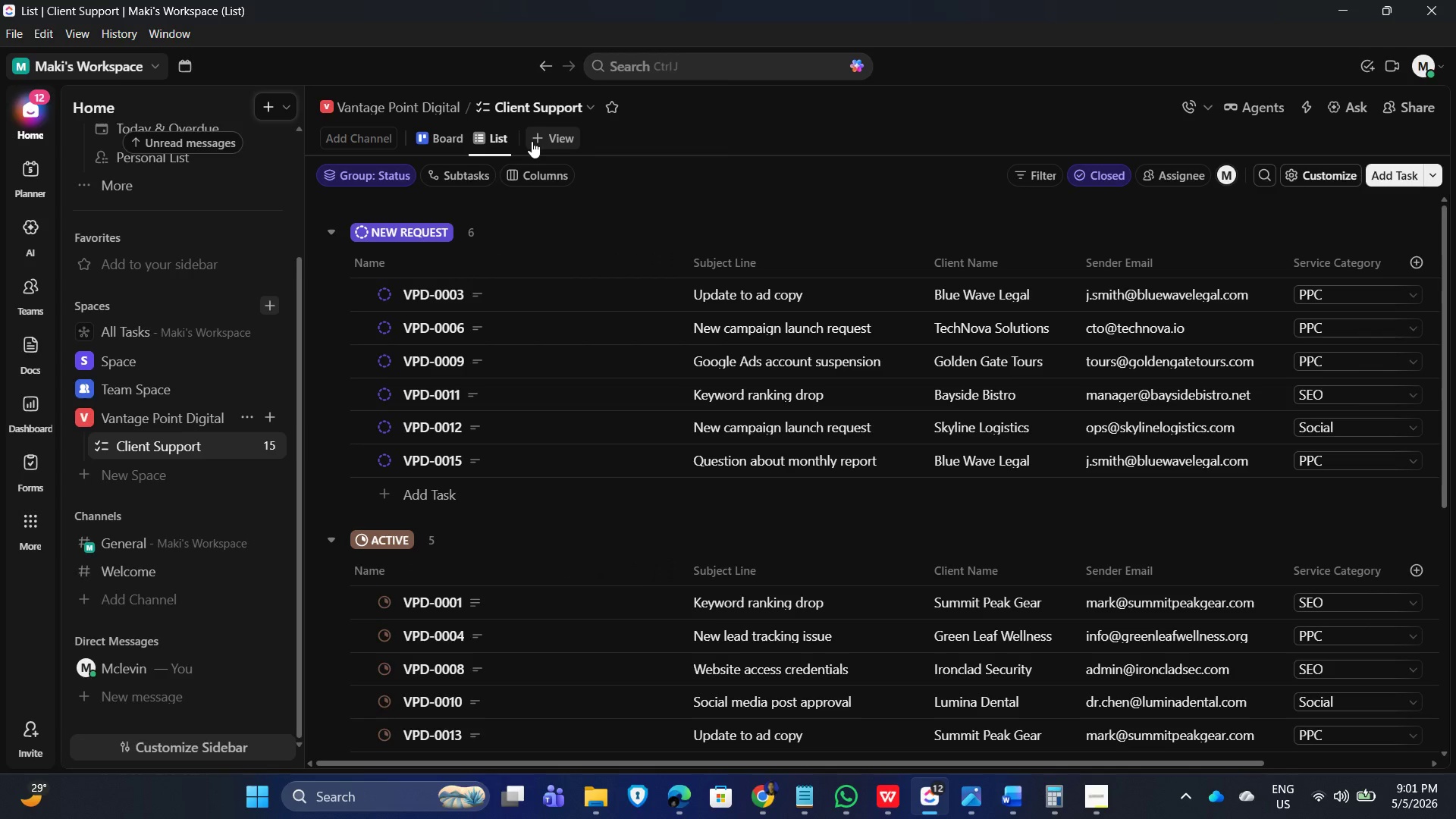 
left_click([537, 140])
 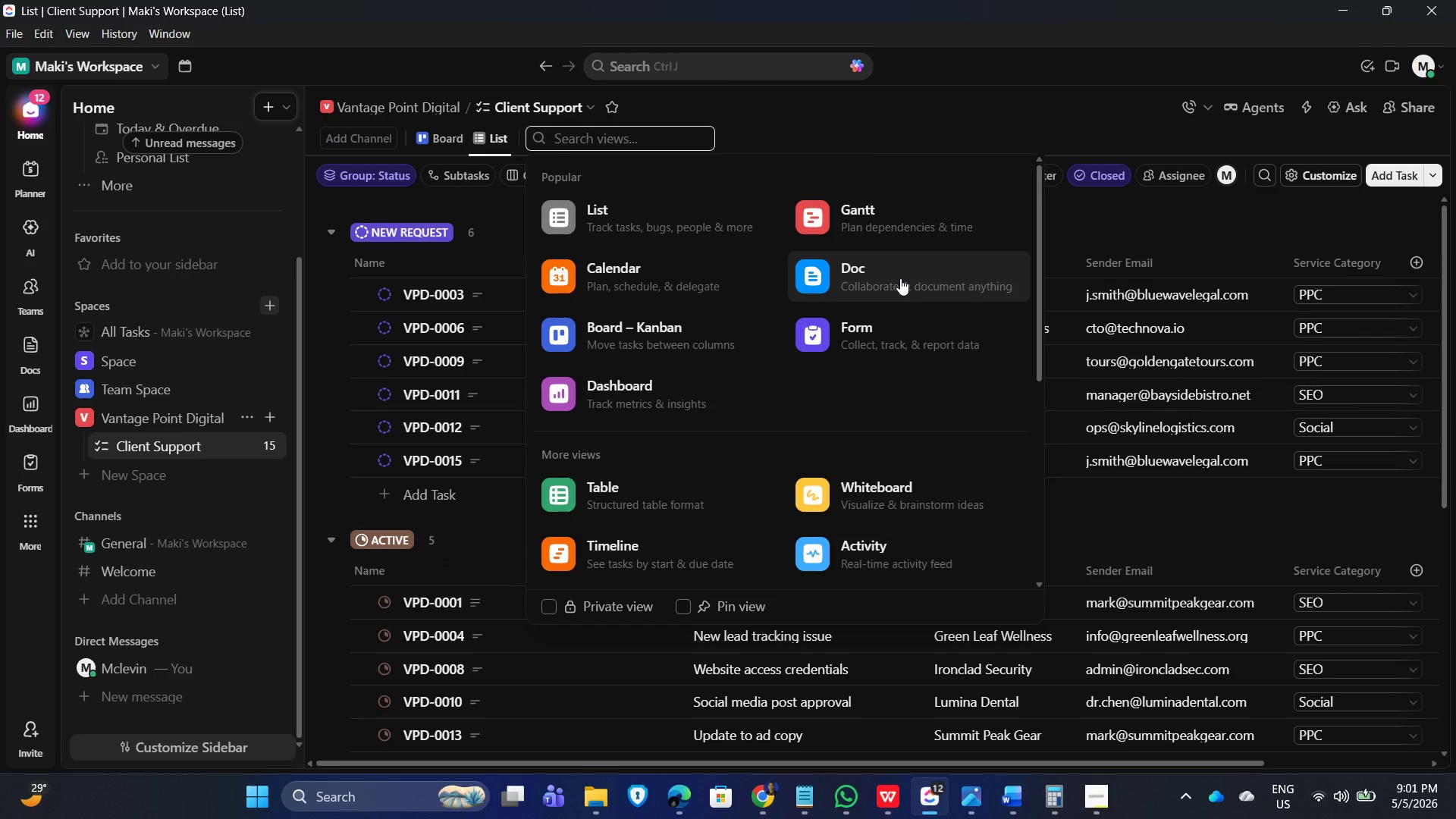 
wait(10.52)
 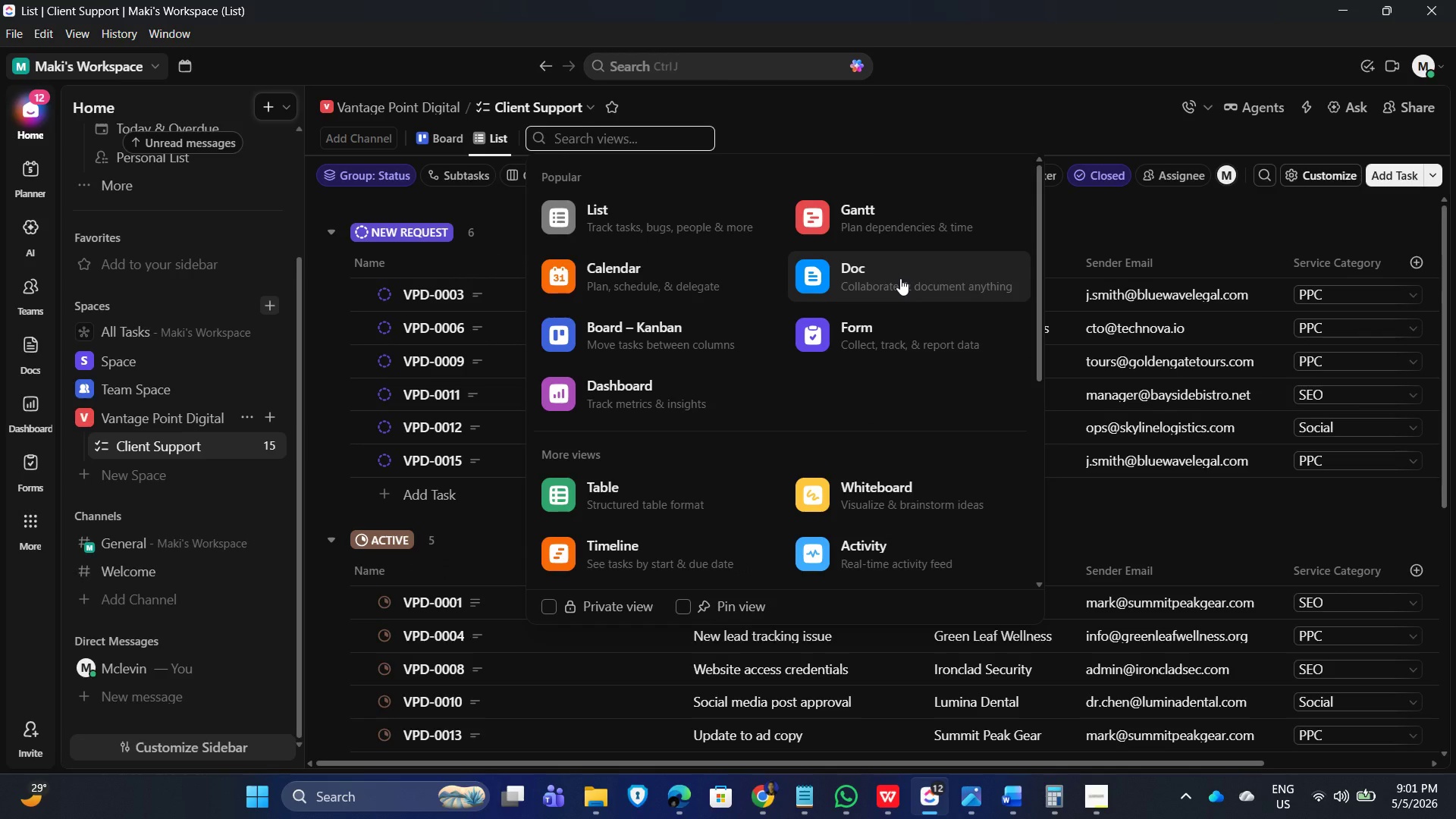 
left_click([902, 277])
 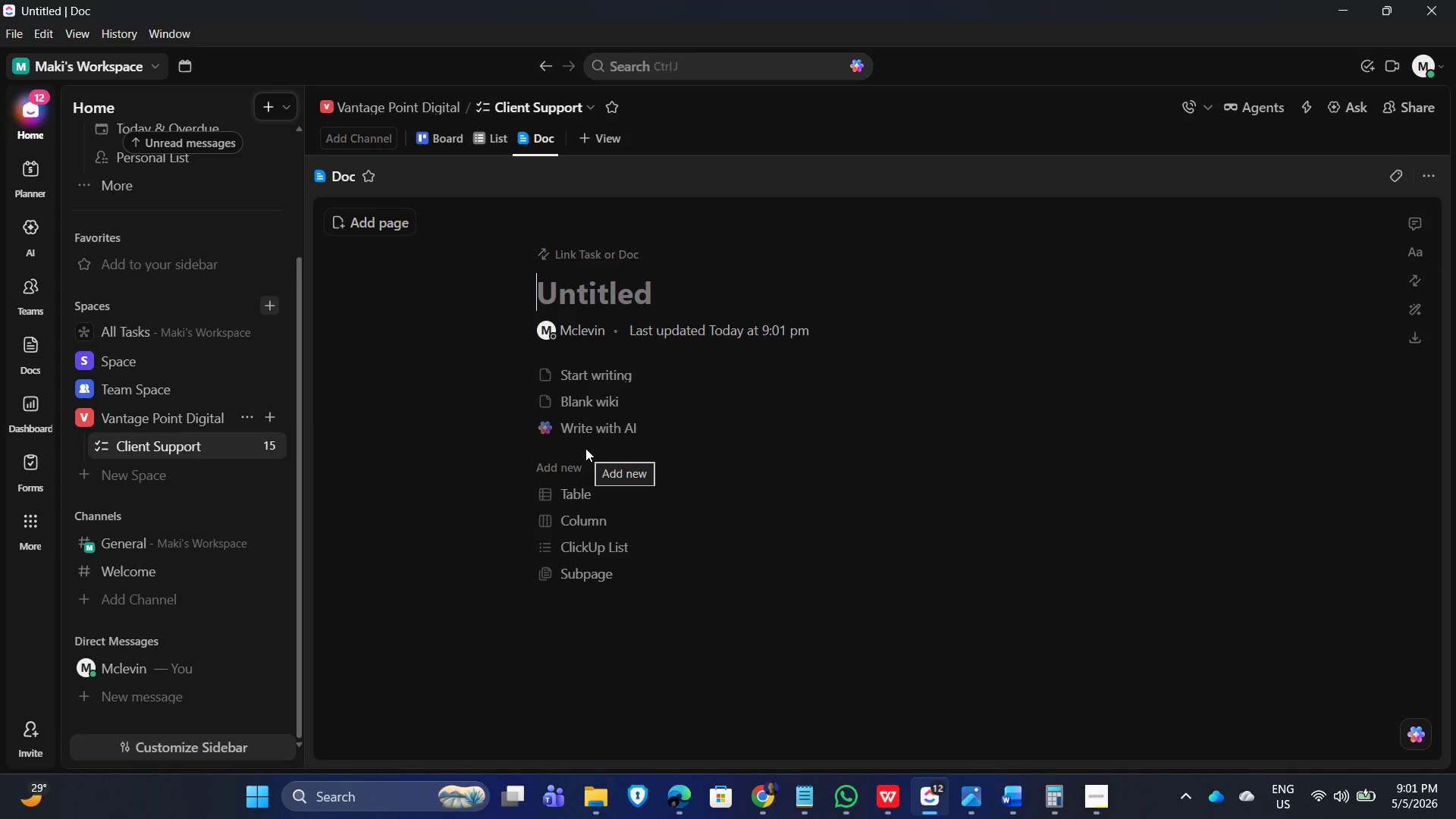 
wait(36.23)
 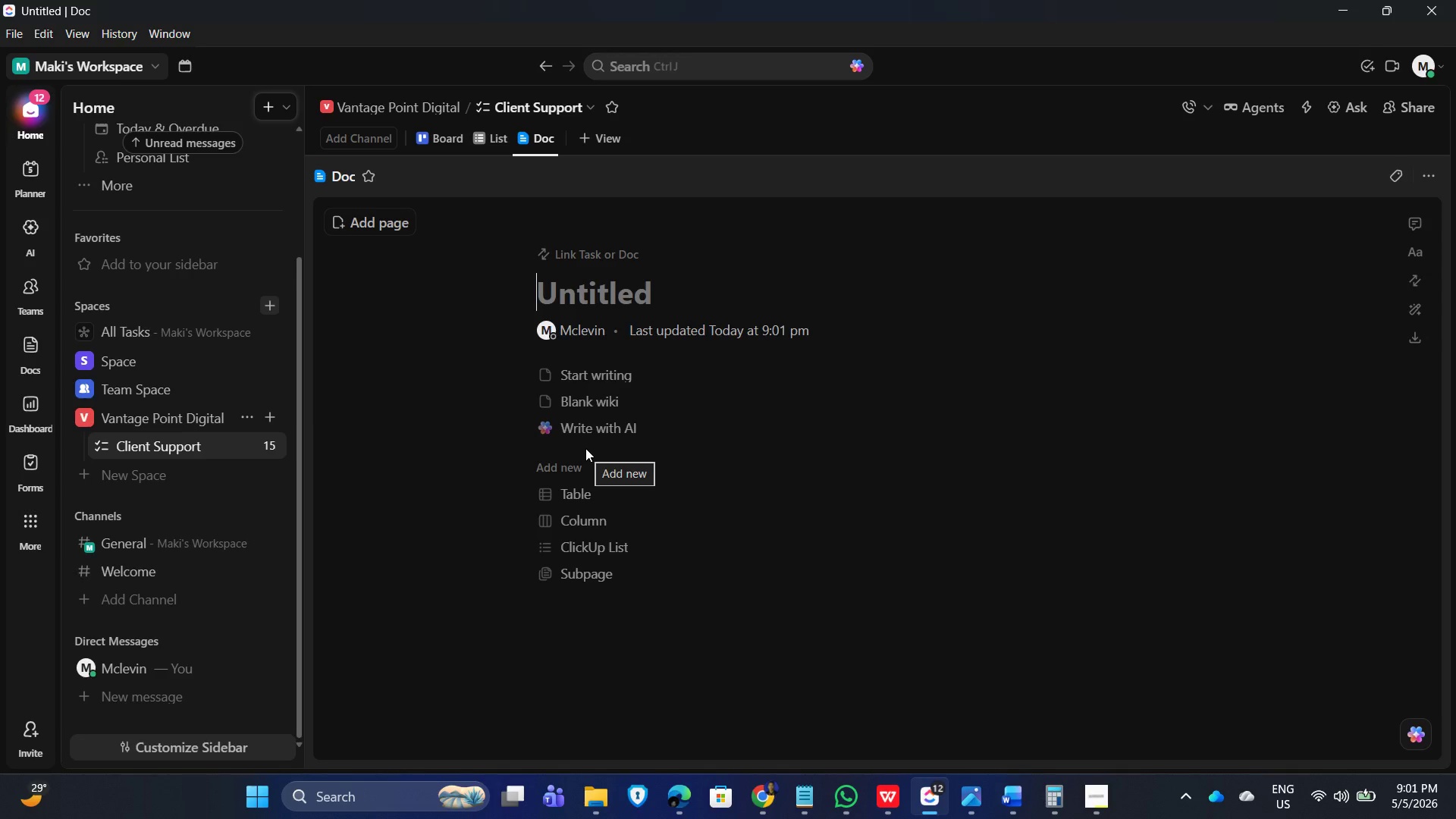 
left_click([243, 103])
 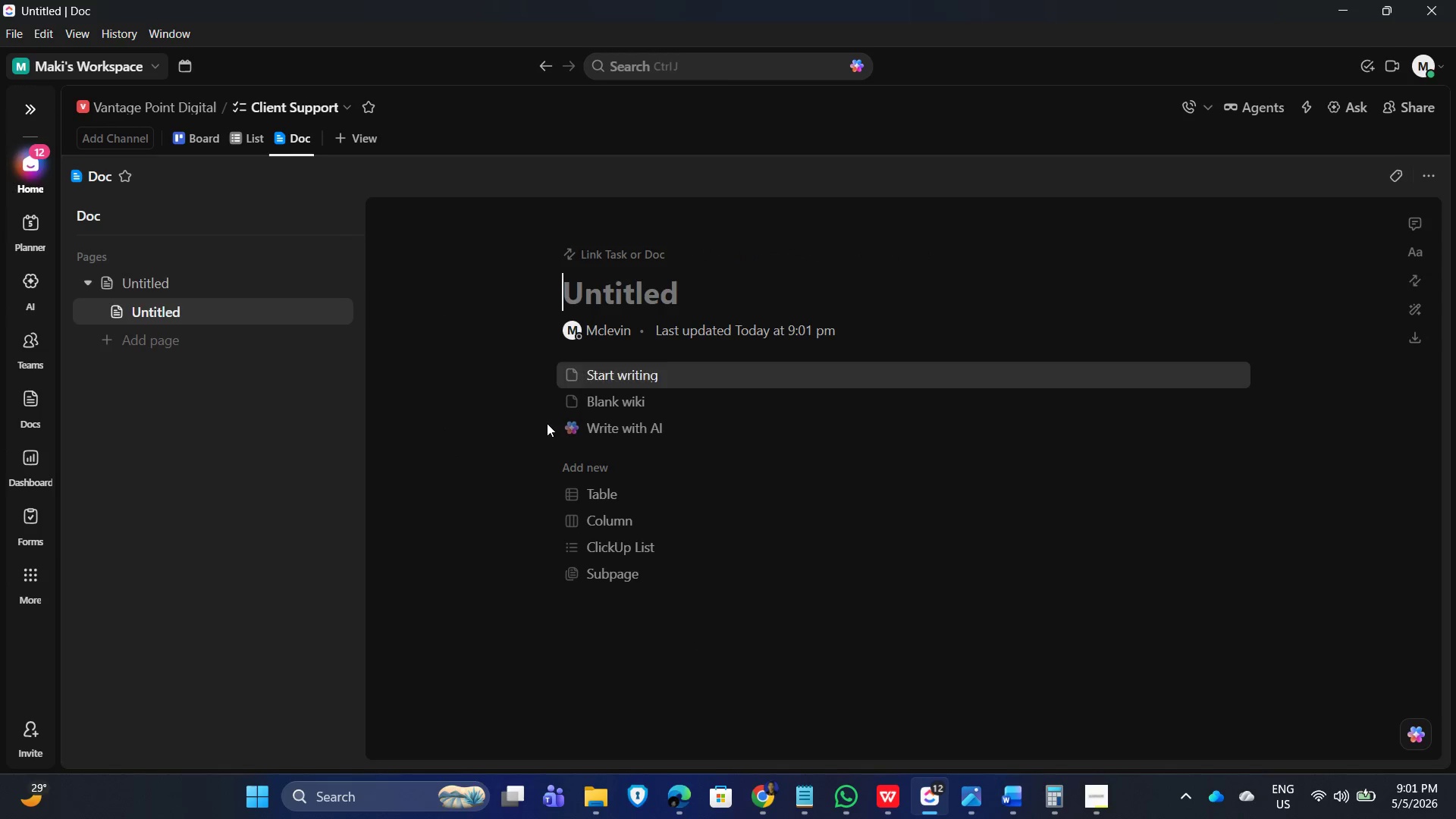 
left_click([673, 379])
 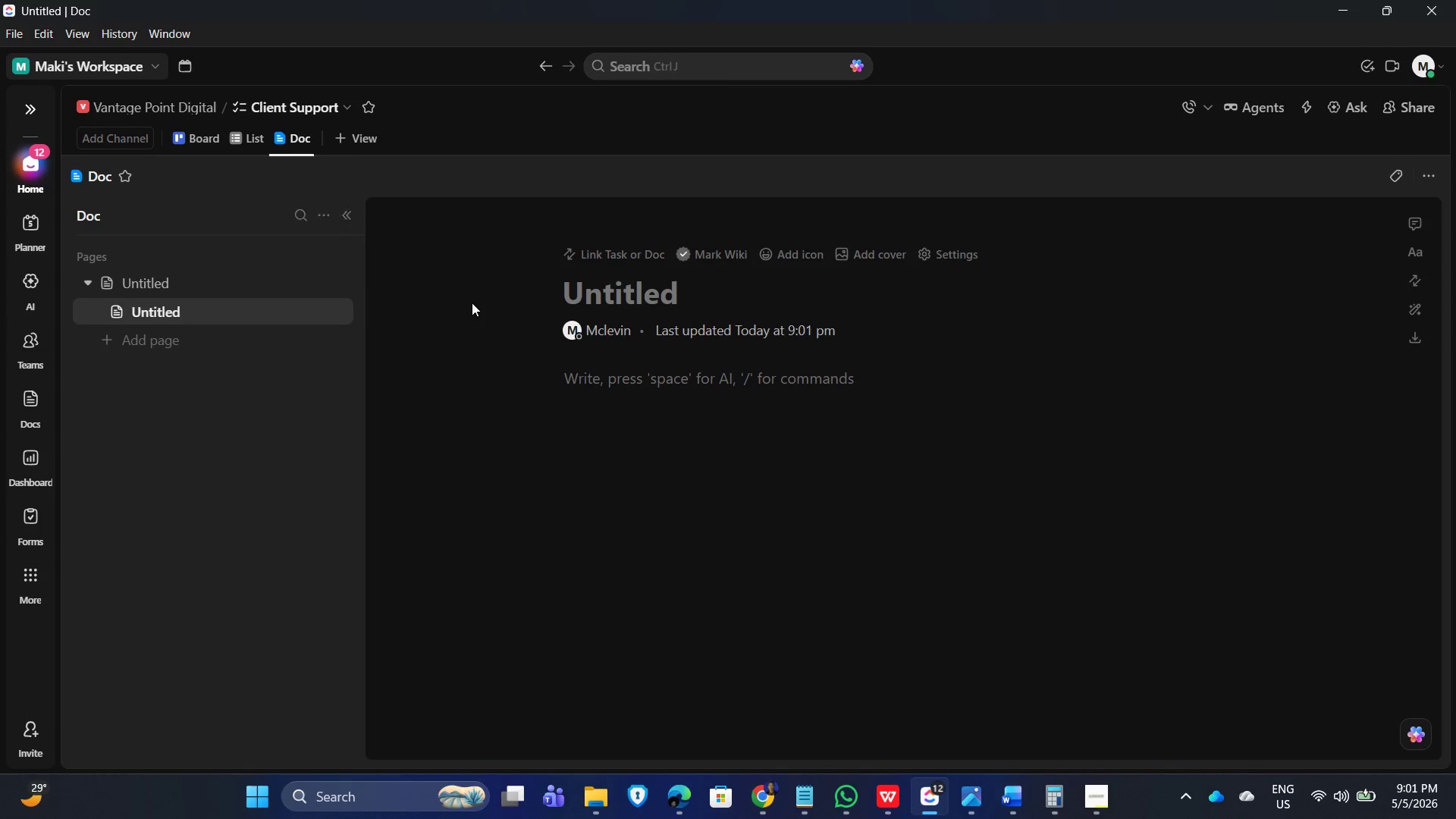 
left_click([535, 293])
 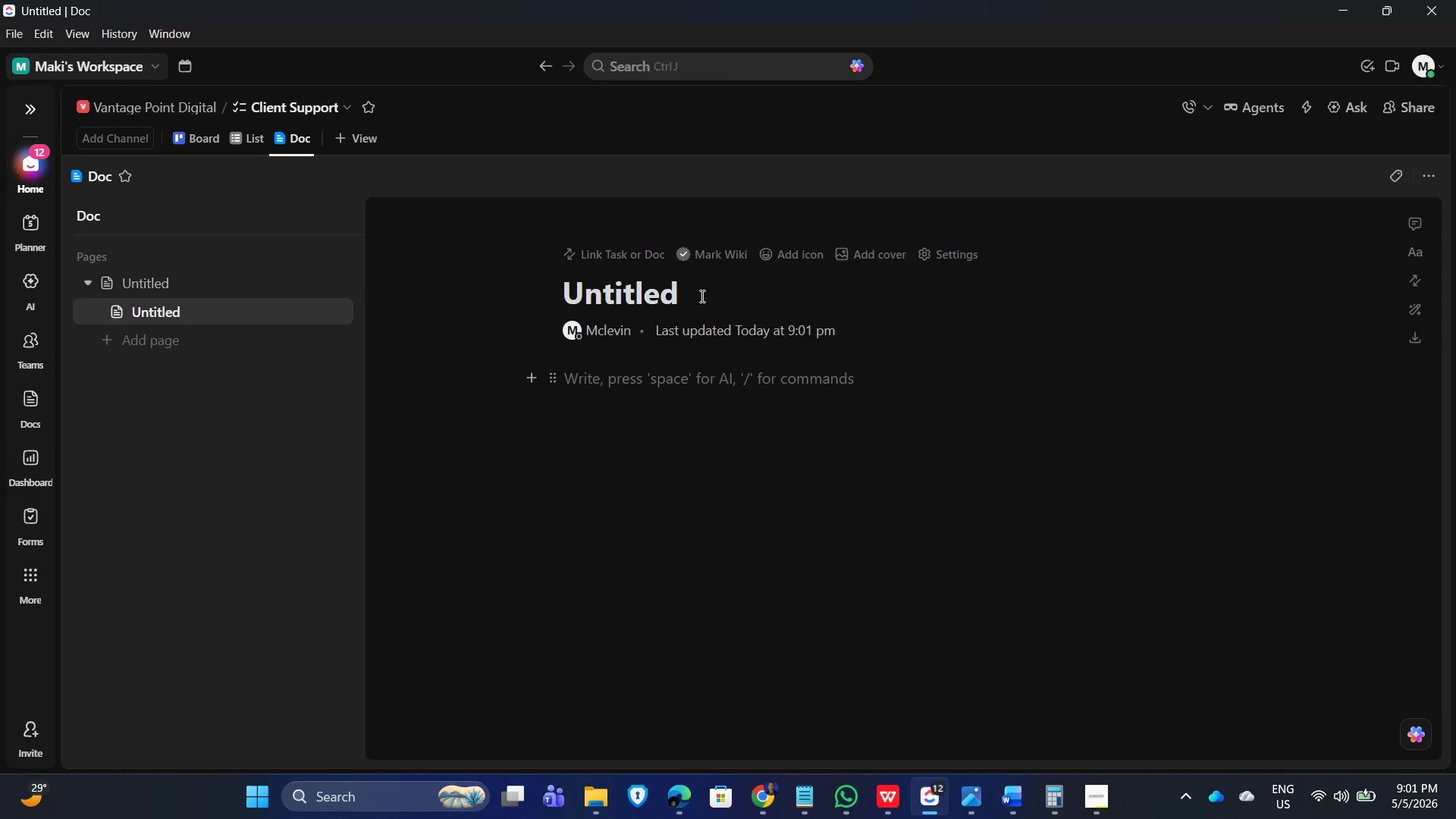 
double_click([701, 296])
 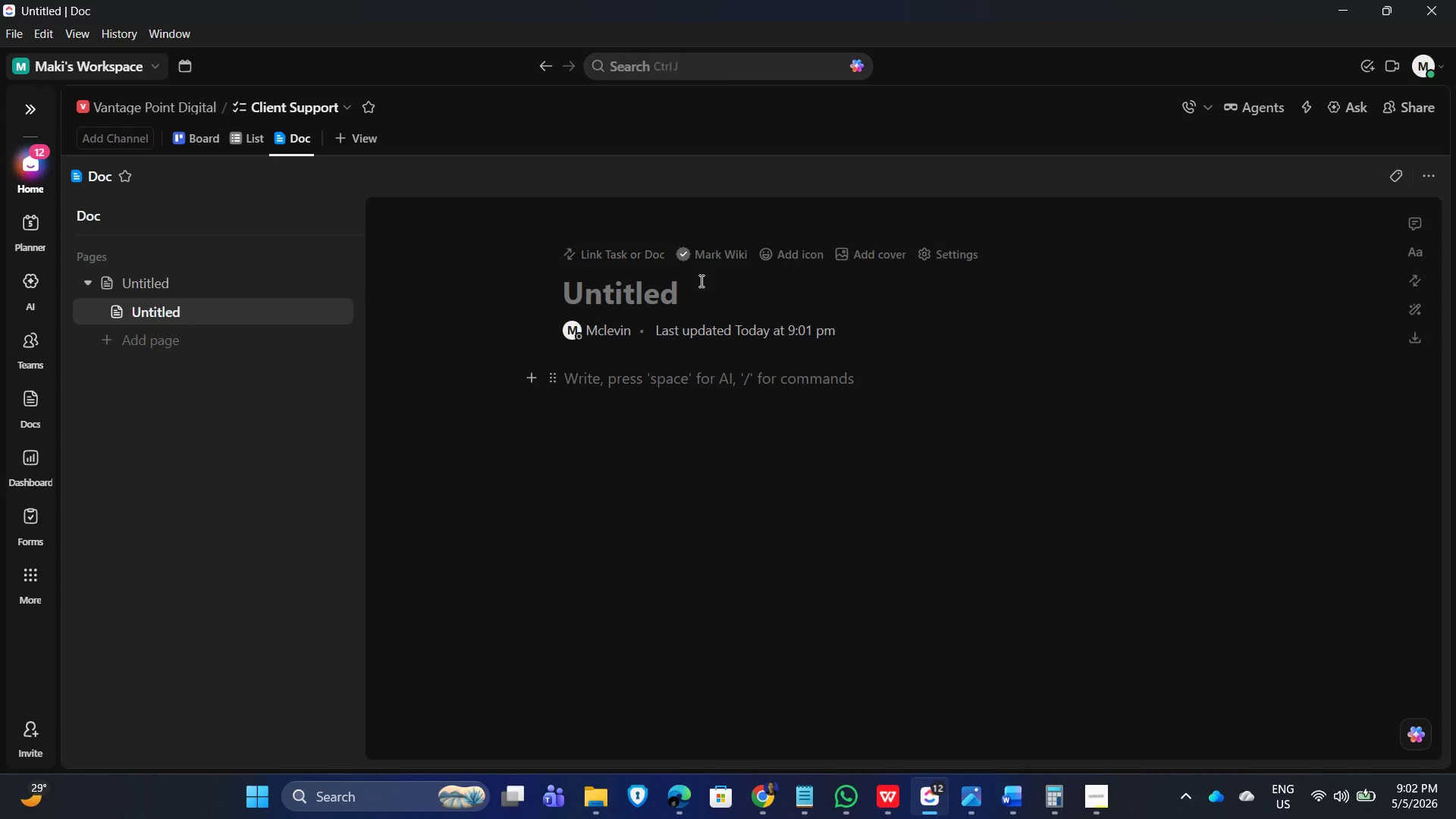 
wait(16.3)
 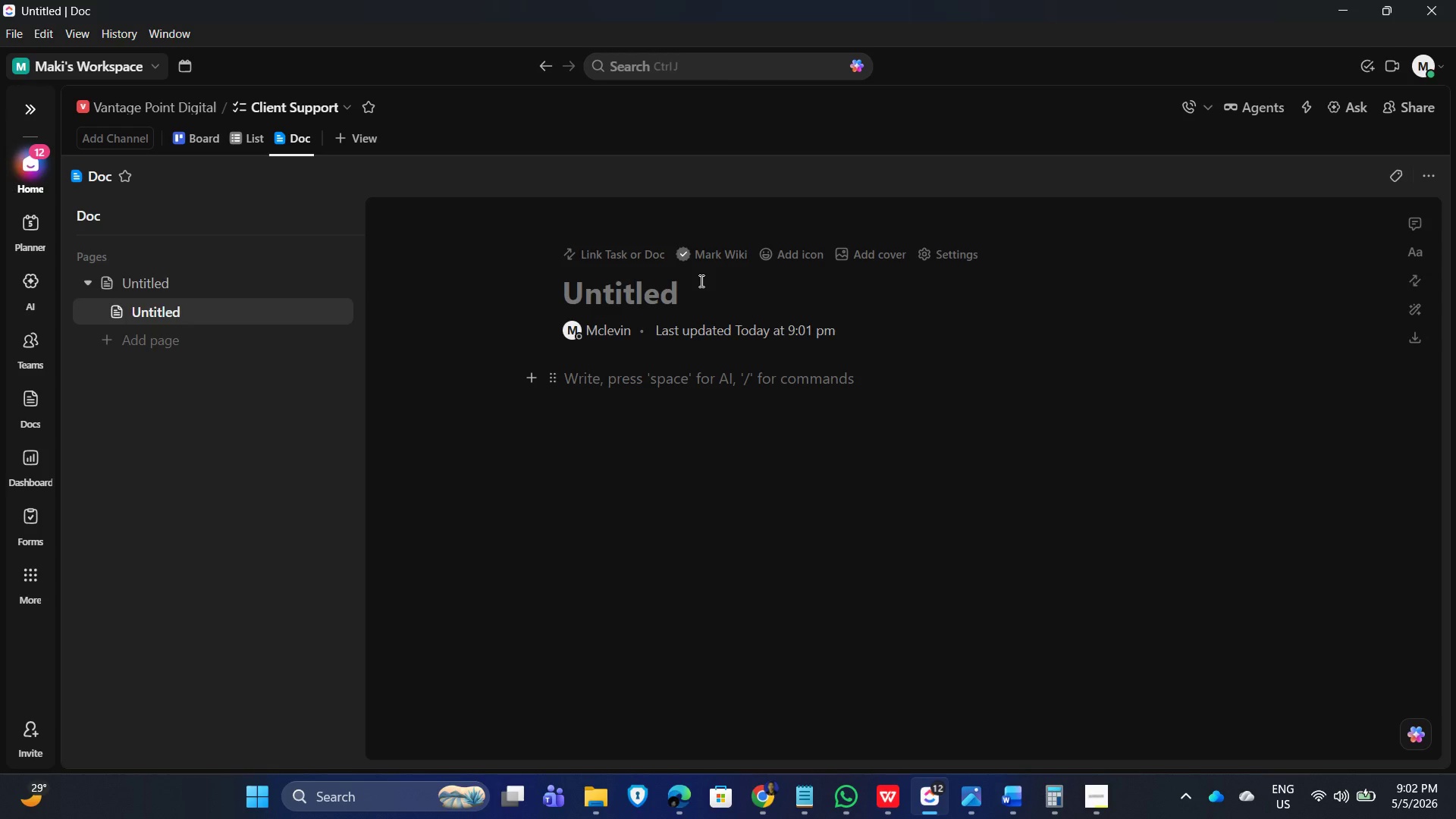 
left_click_drag(start_coordinate=[231, 133], to_coordinate=[185, 133])
 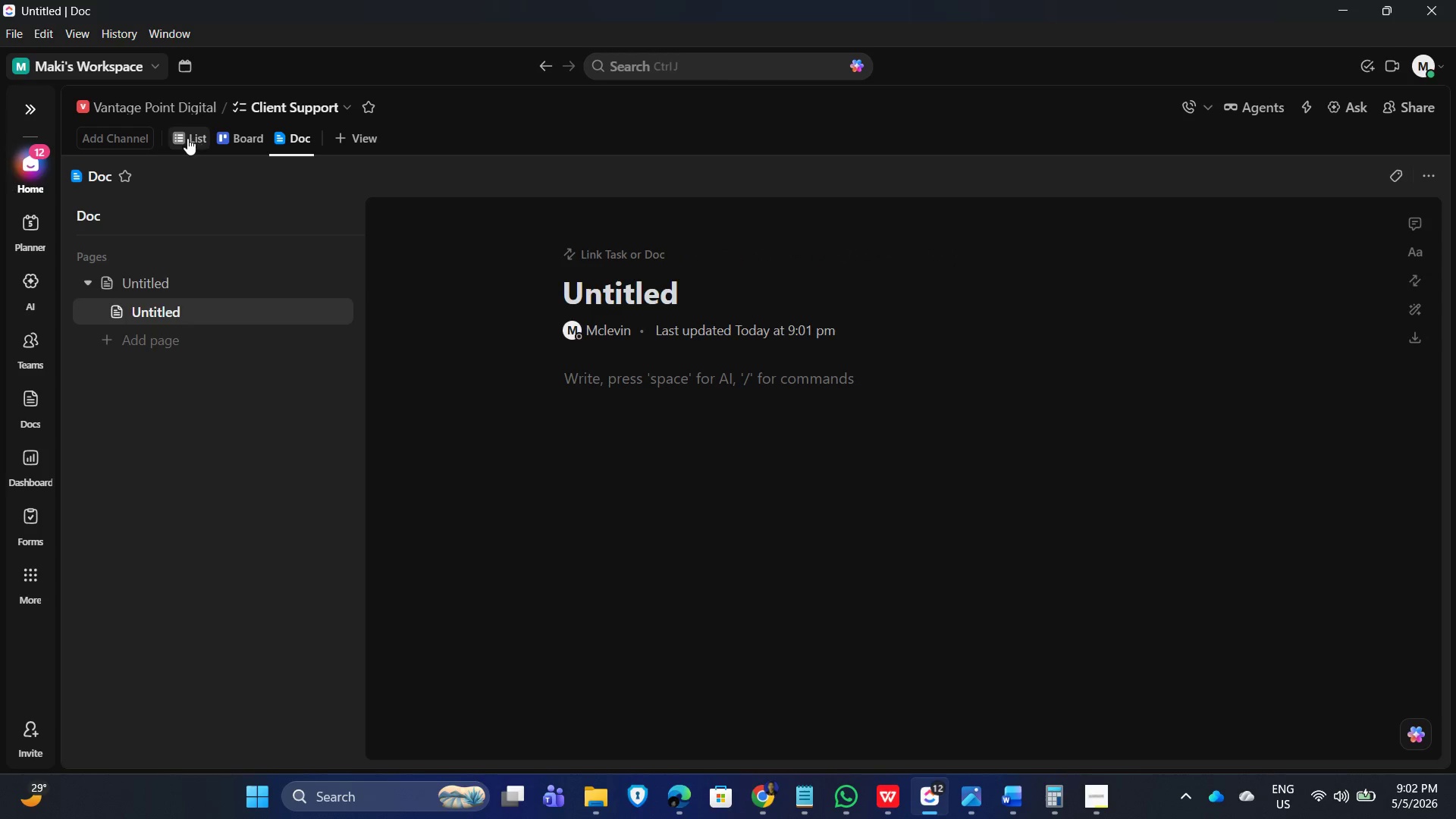 
left_click([187, 138])
 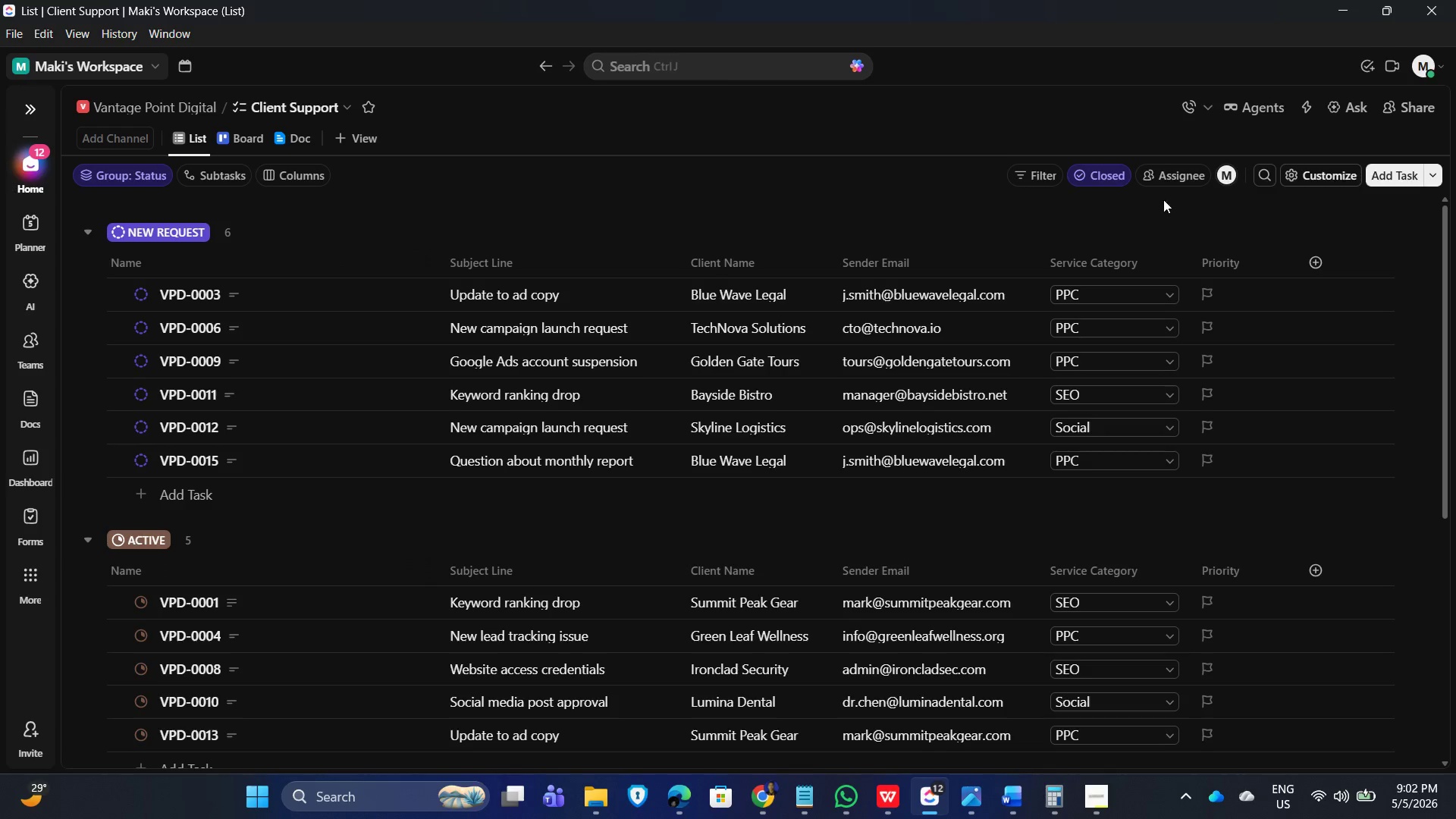 
left_click([1316, 113])
 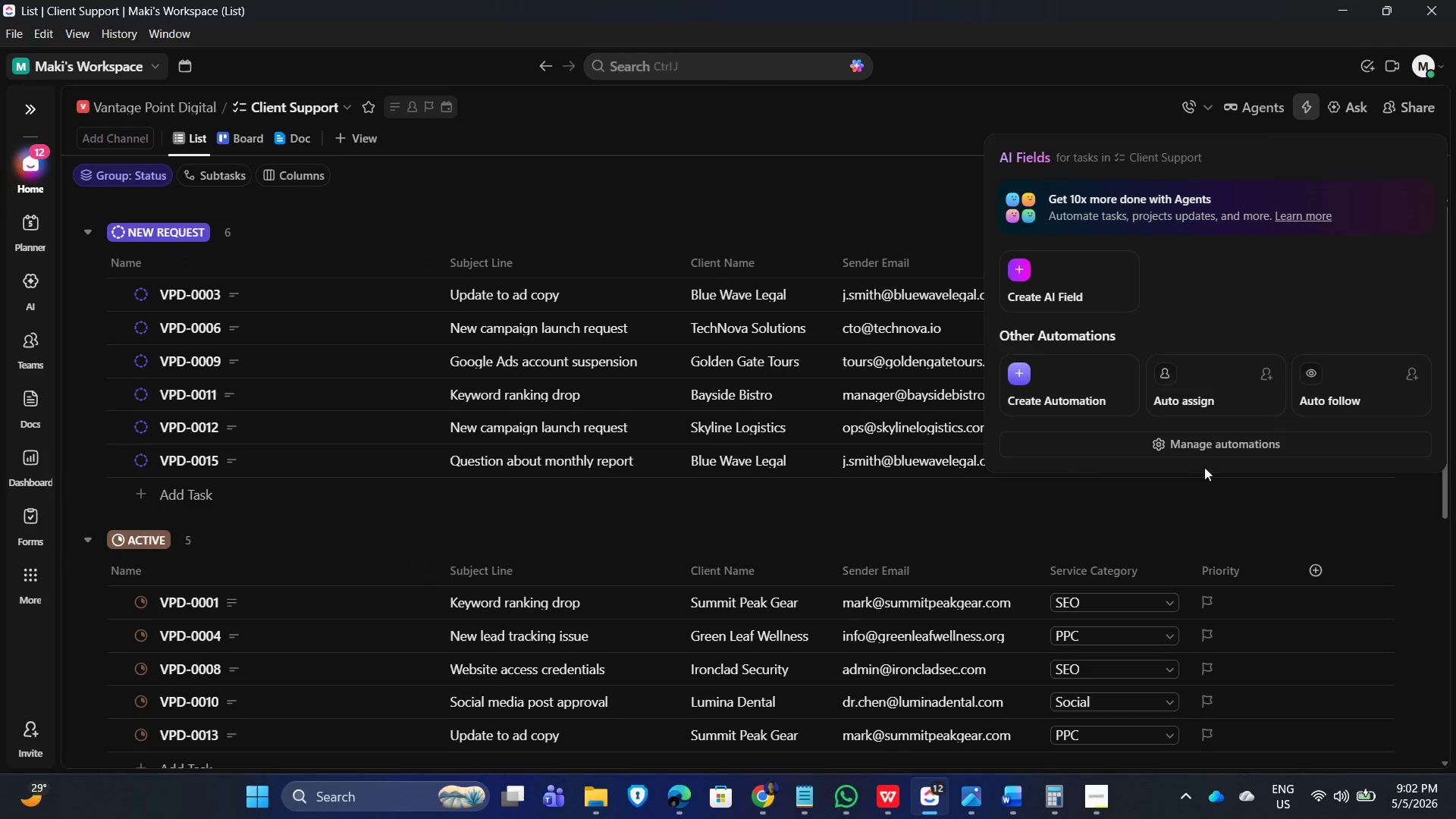 
left_click([1236, 450])
 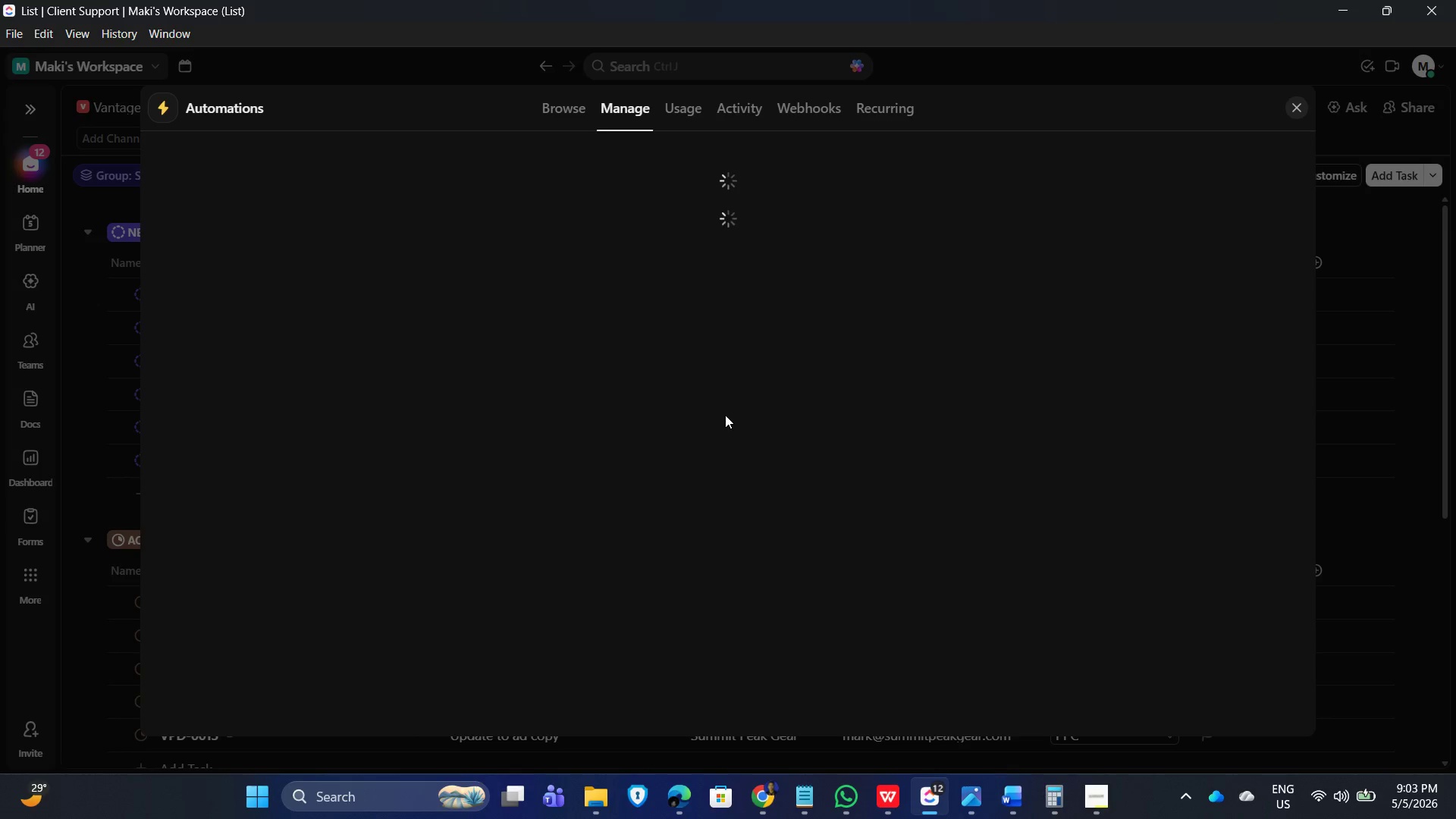 
wait(48.34)
 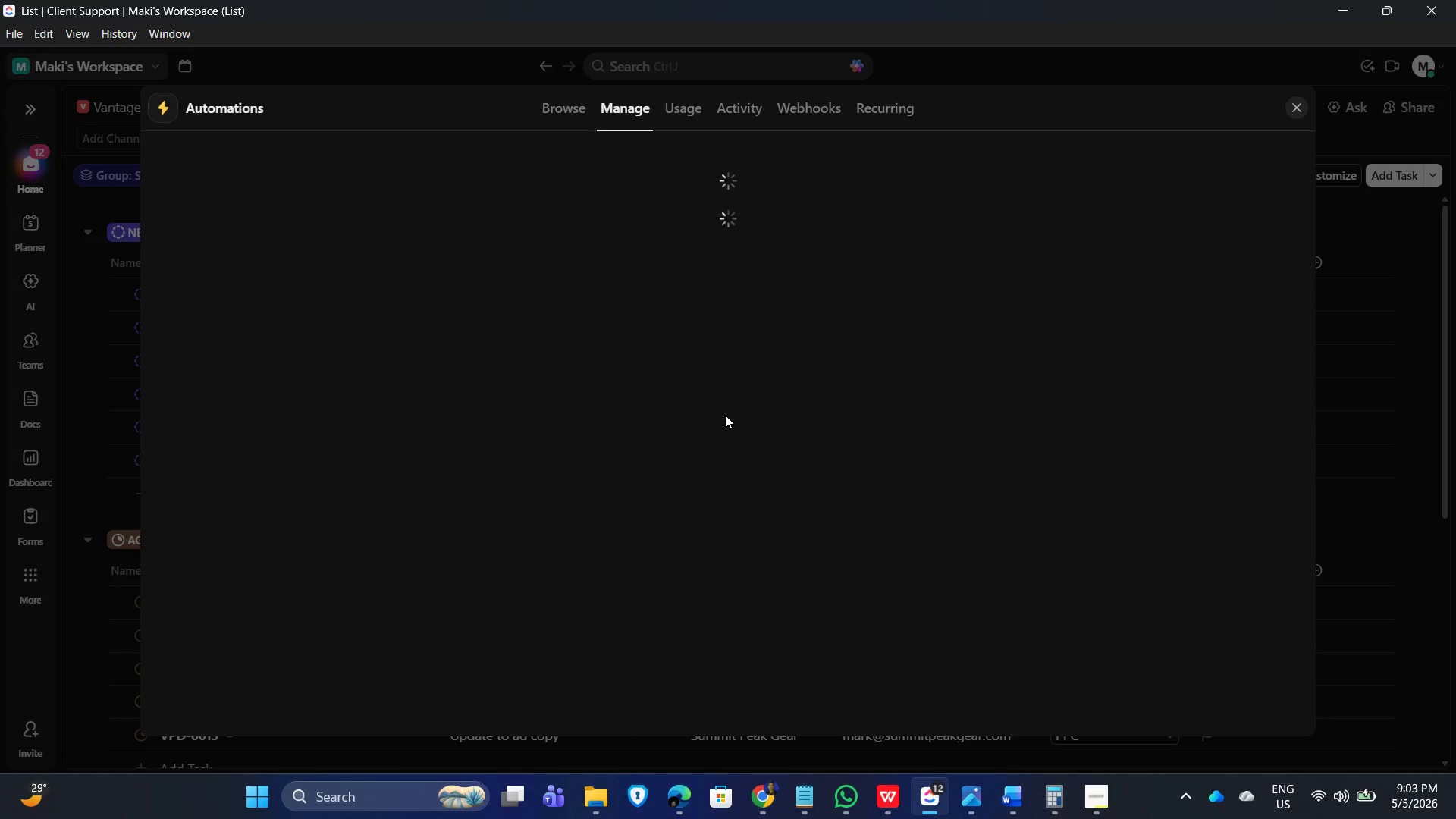 
left_click([67, 28])
 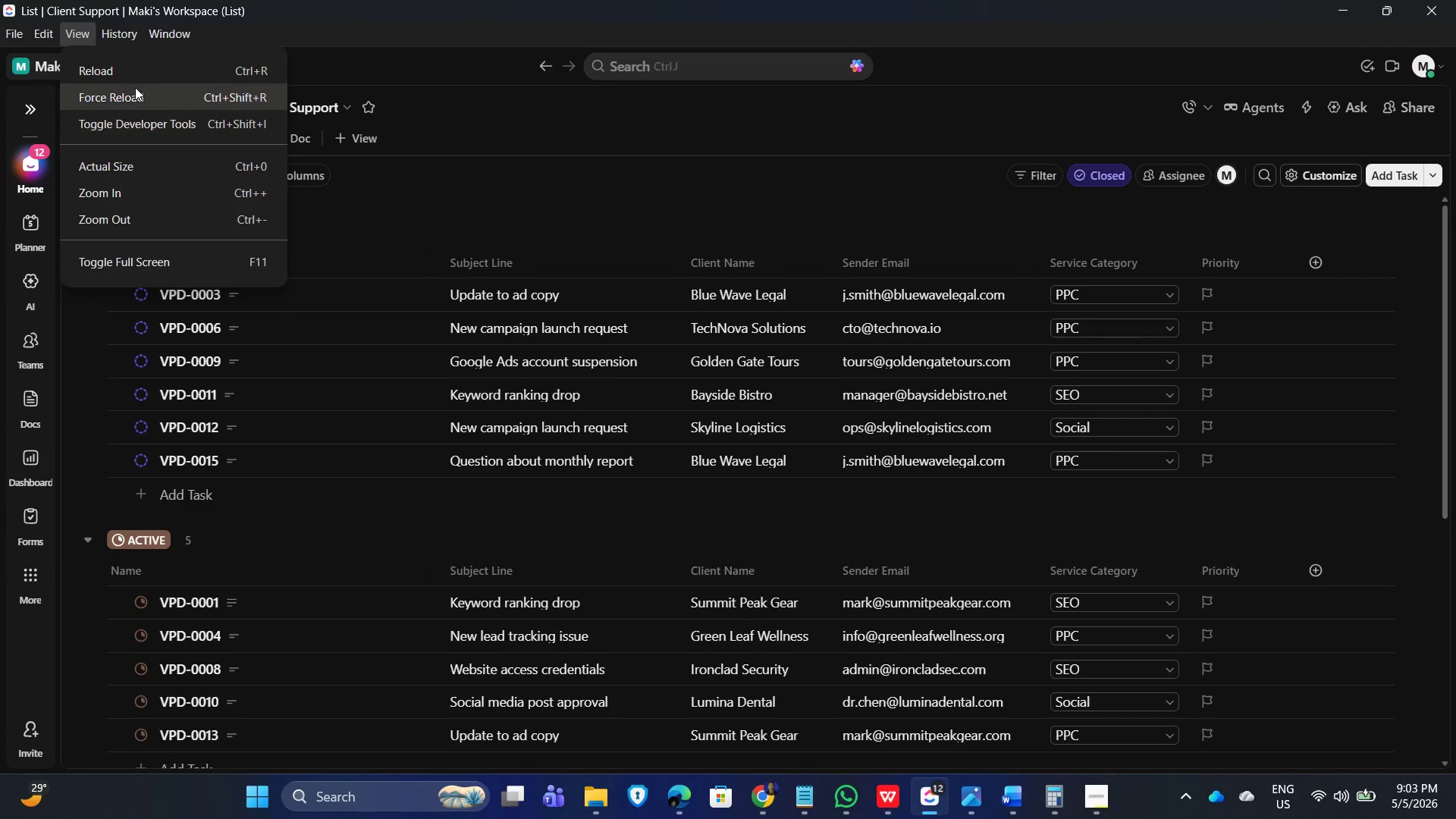 
left_click([133, 73])
 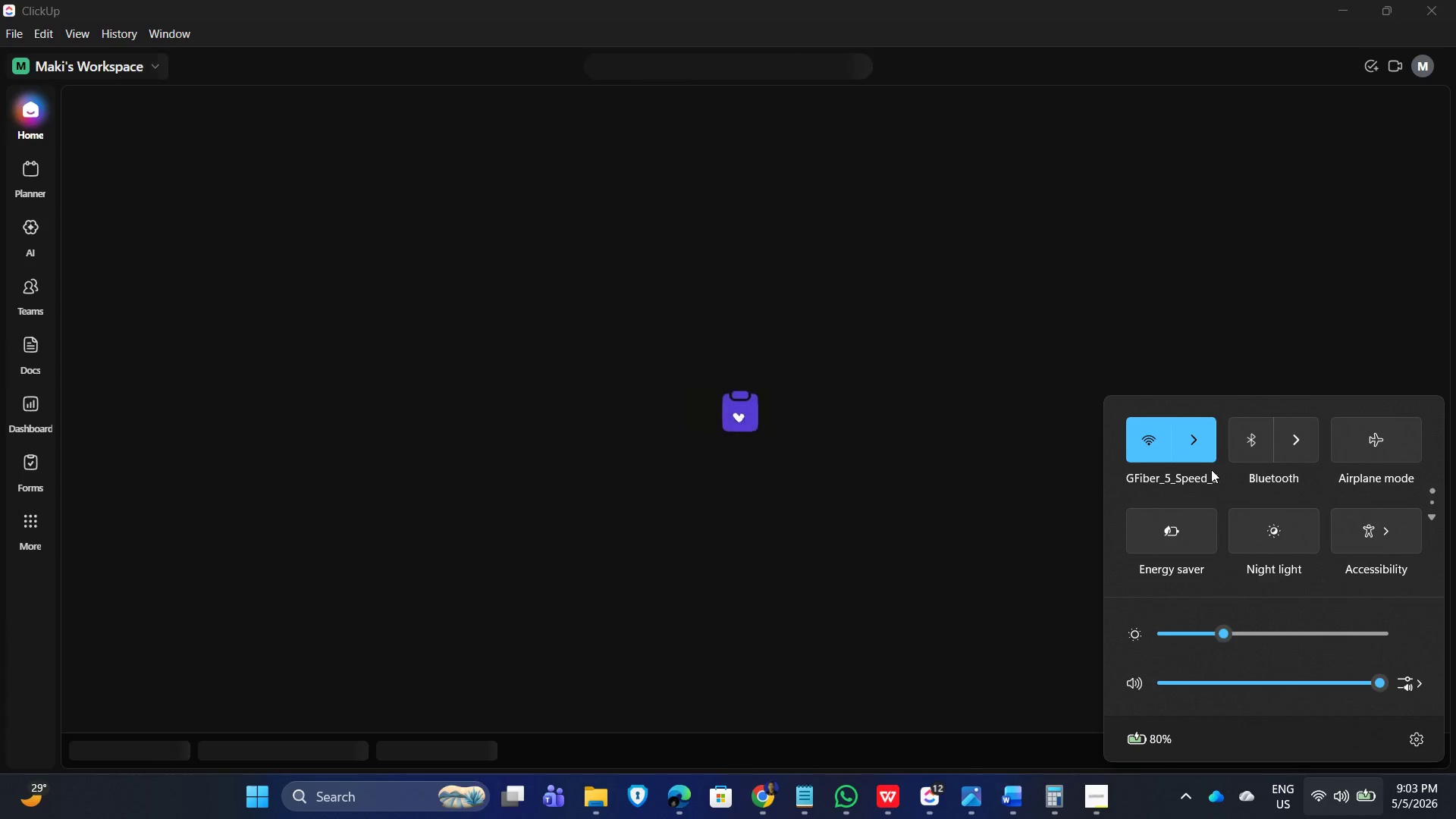 
left_click([543, 219])
 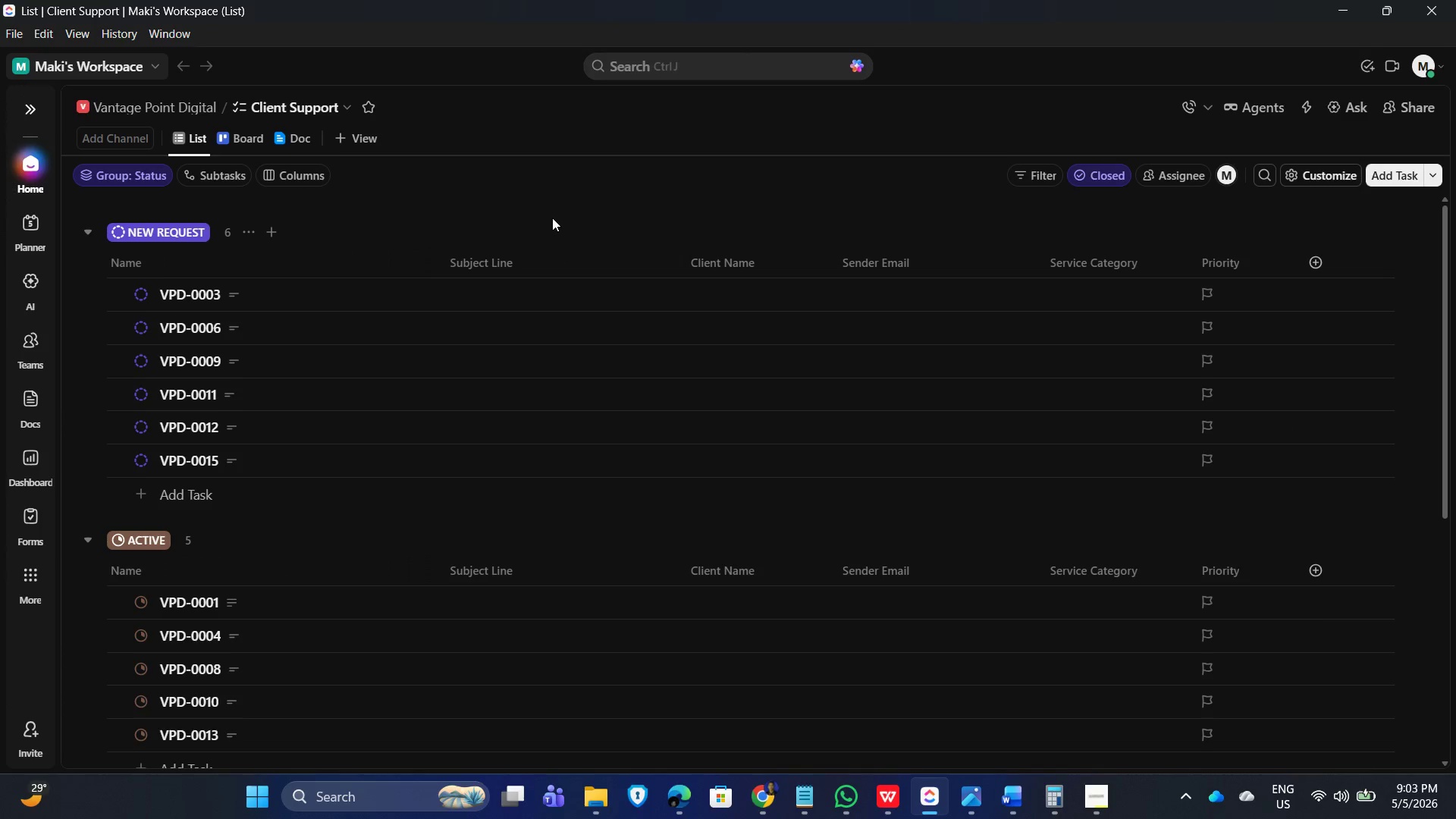 
wait(13.91)
 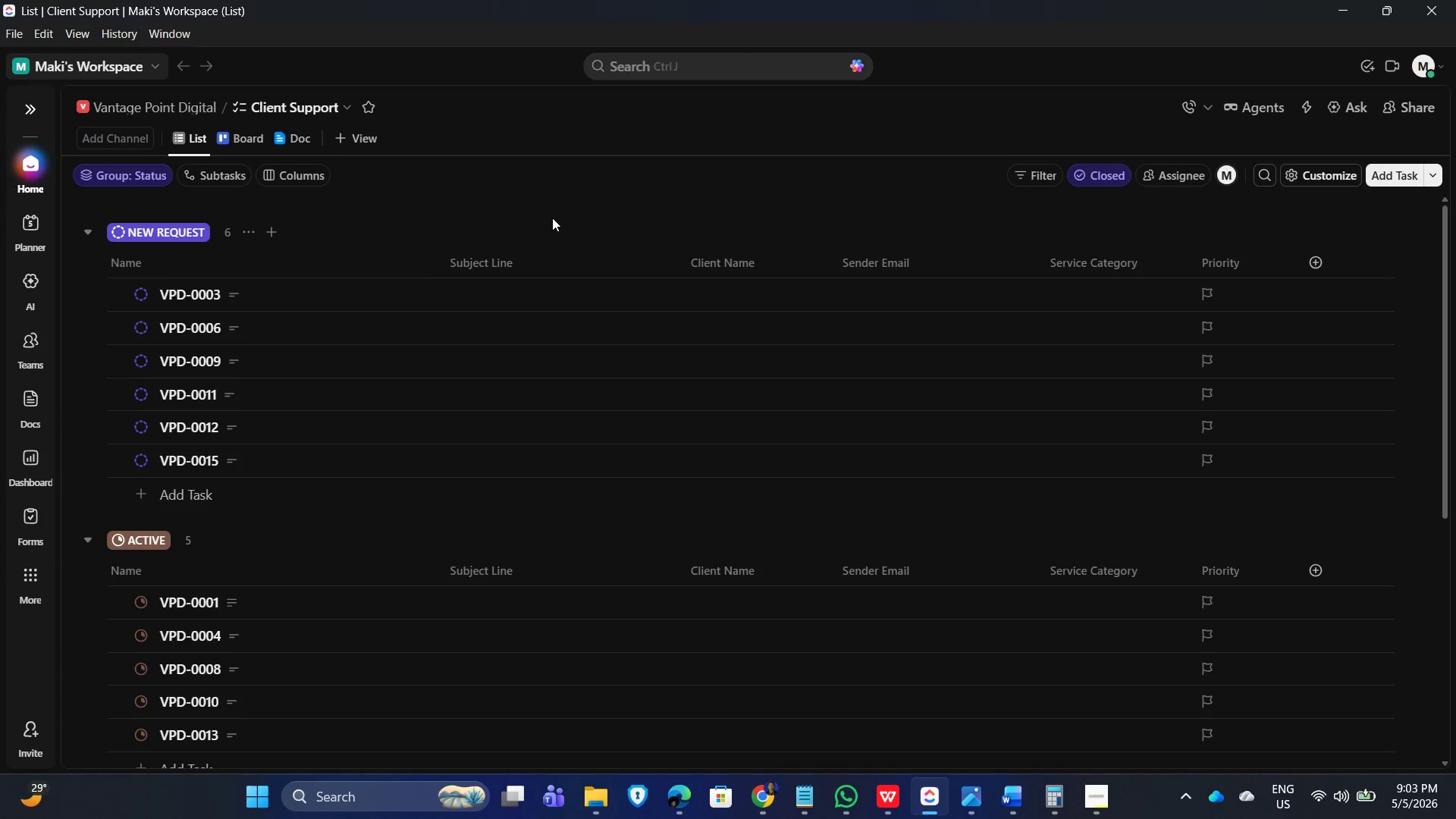 
left_click([771, 132])
 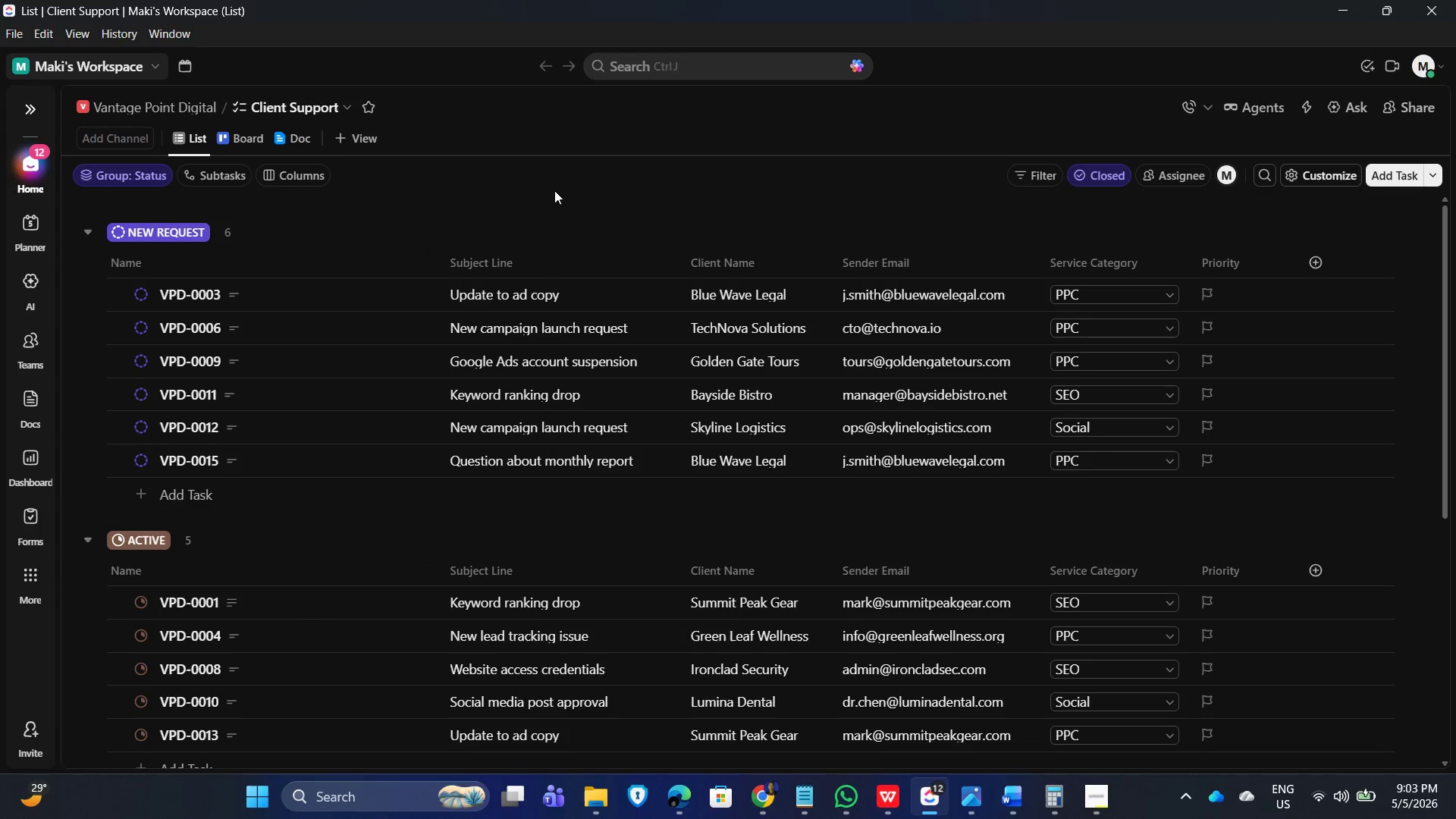 
scroll: coordinate [661, 487], scroll_direction: down, amount: 9.0
 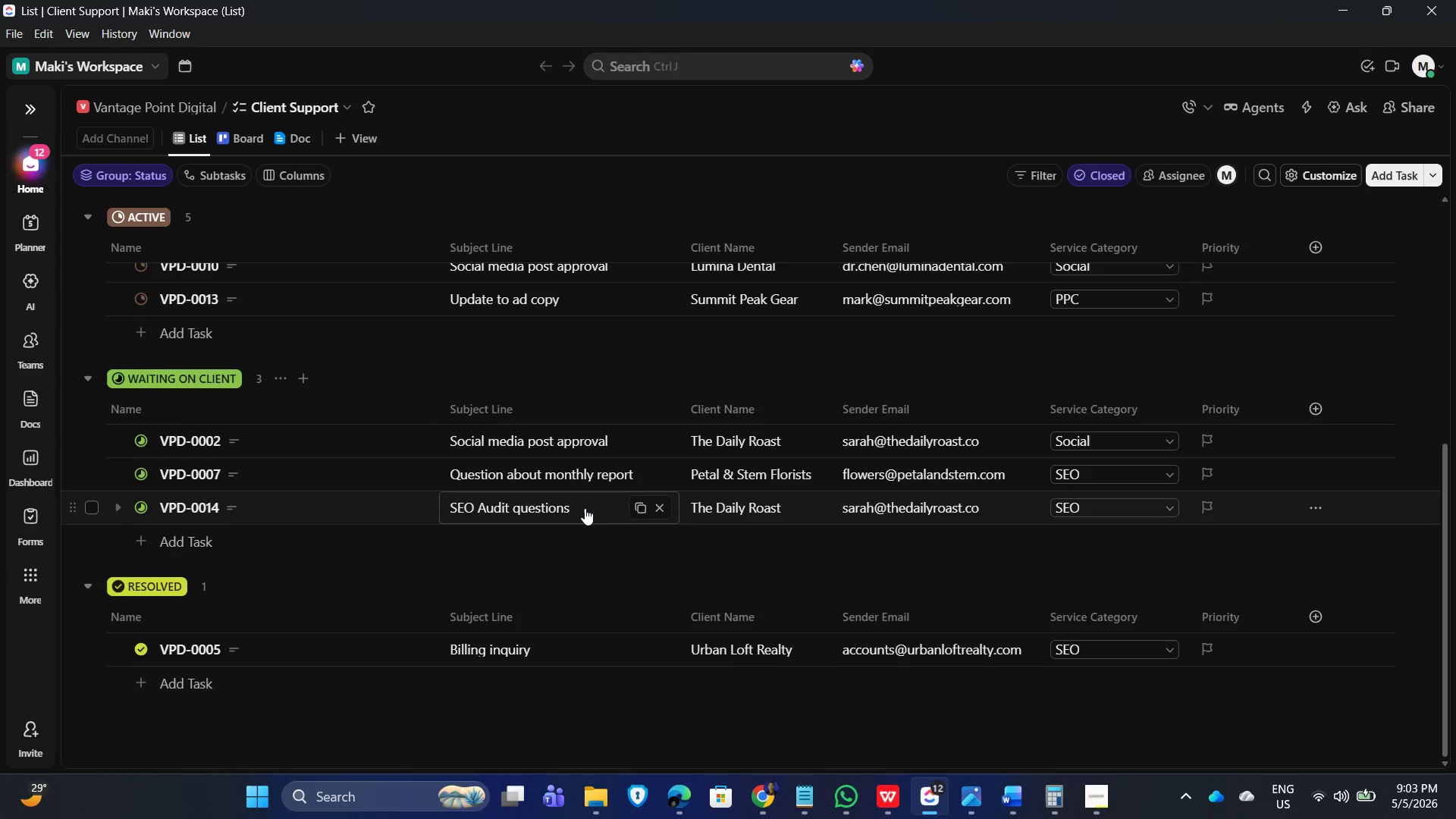 
scroll: coordinate [585, 510], scroll_direction: up, amount: 7.0
 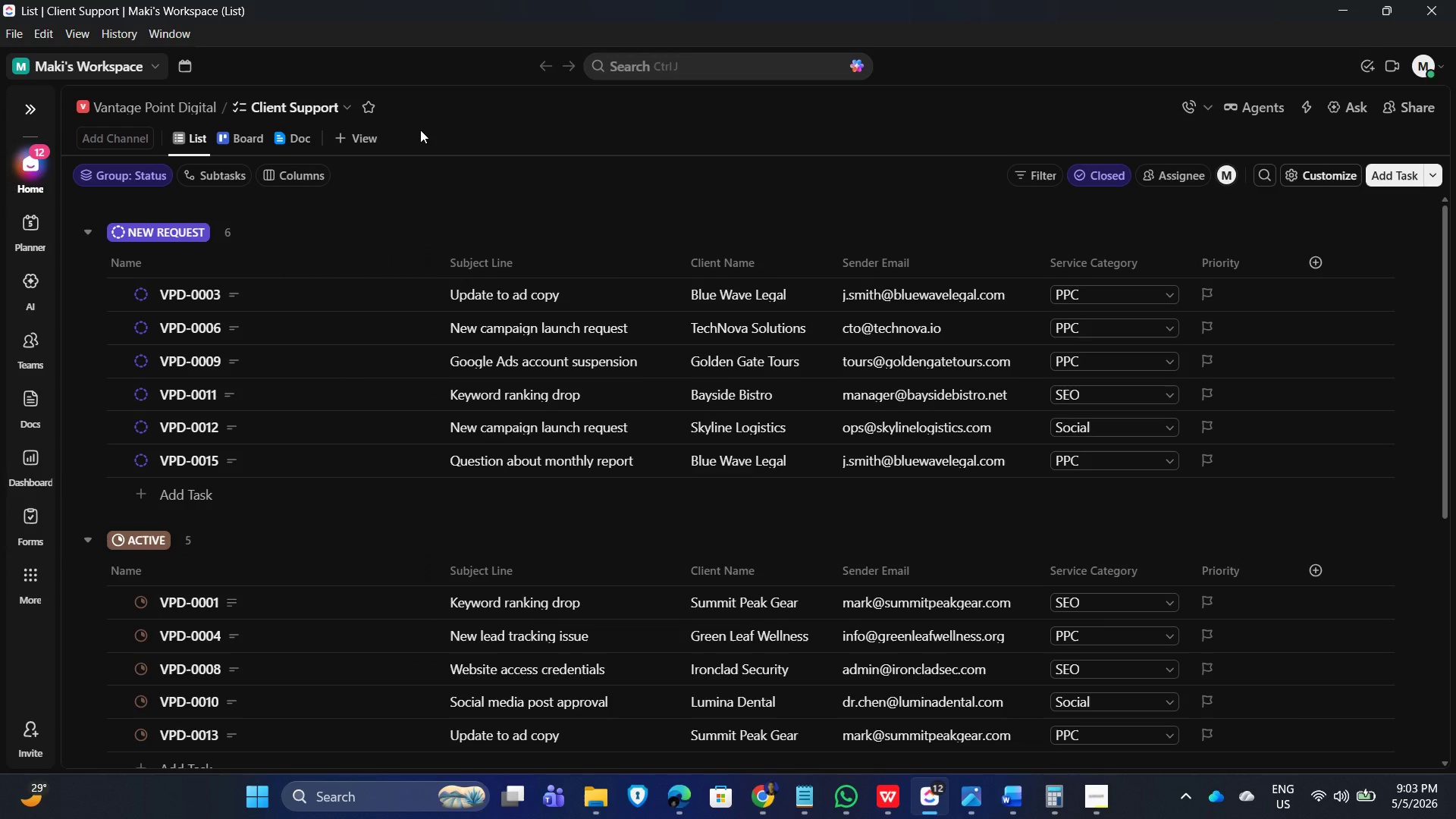 
left_click([480, 143])
 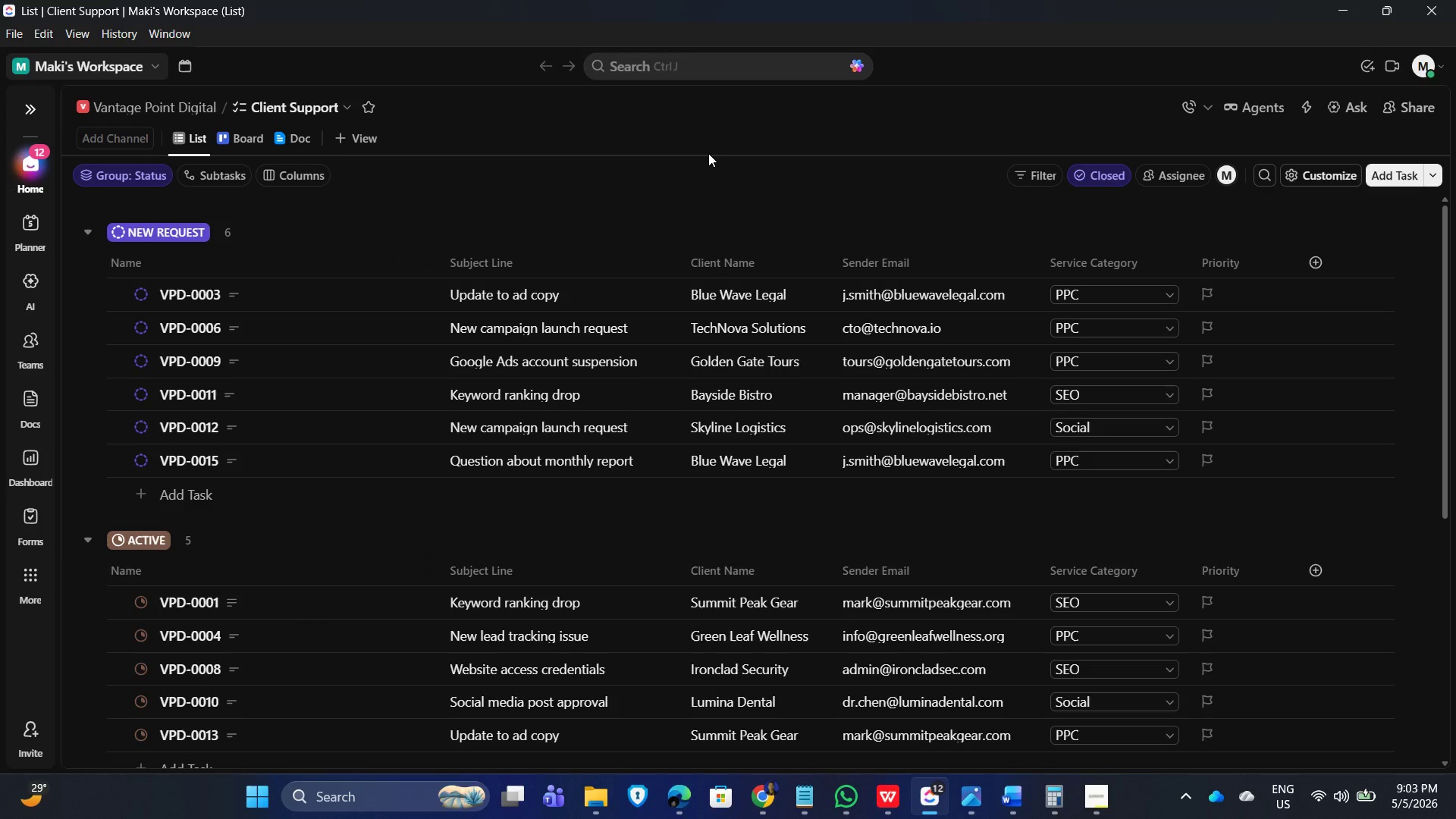 
wait(9.41)
 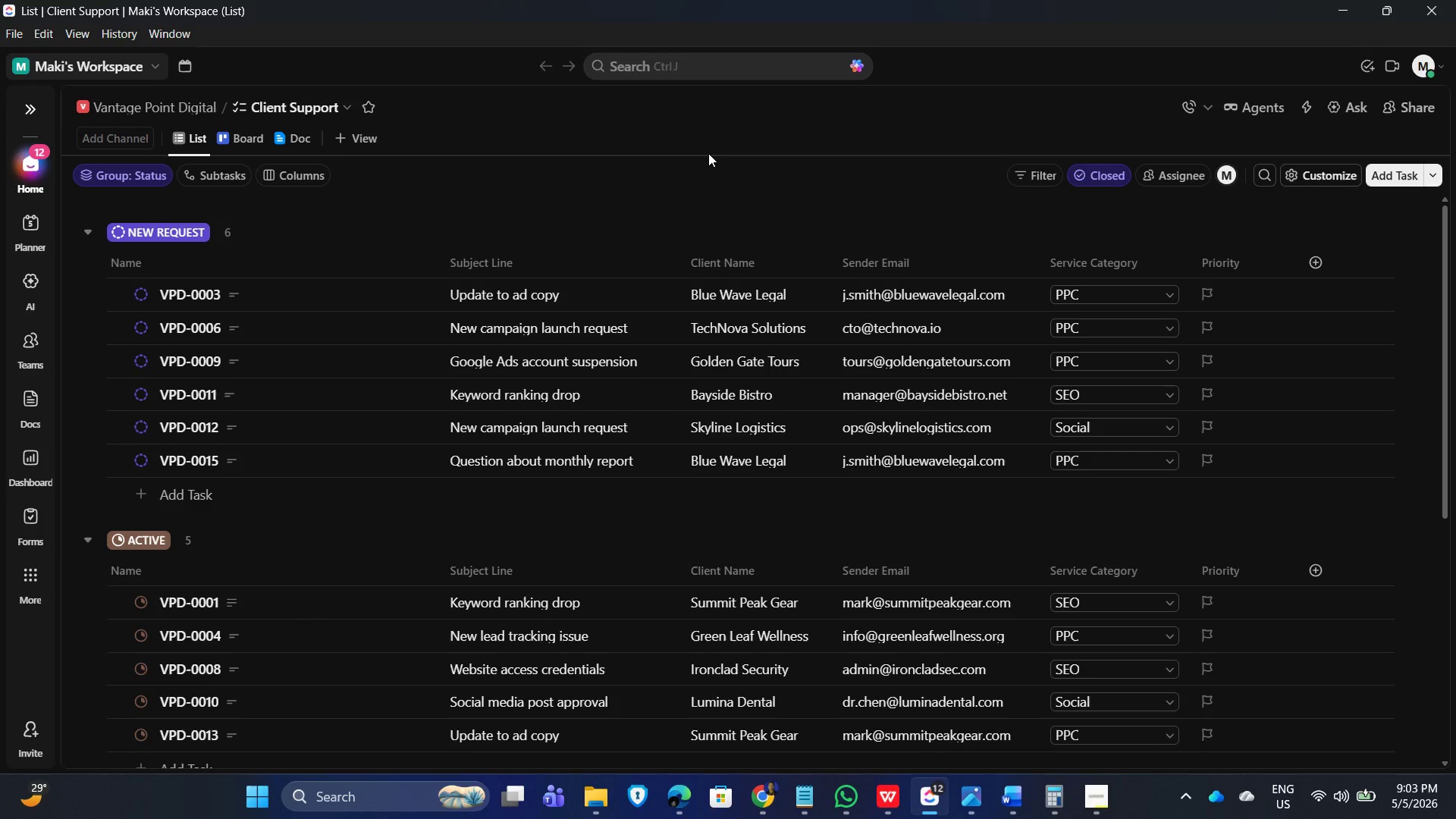 
scroll: coordinate [502, 484], scroll_direction: down, amount: 6.0
 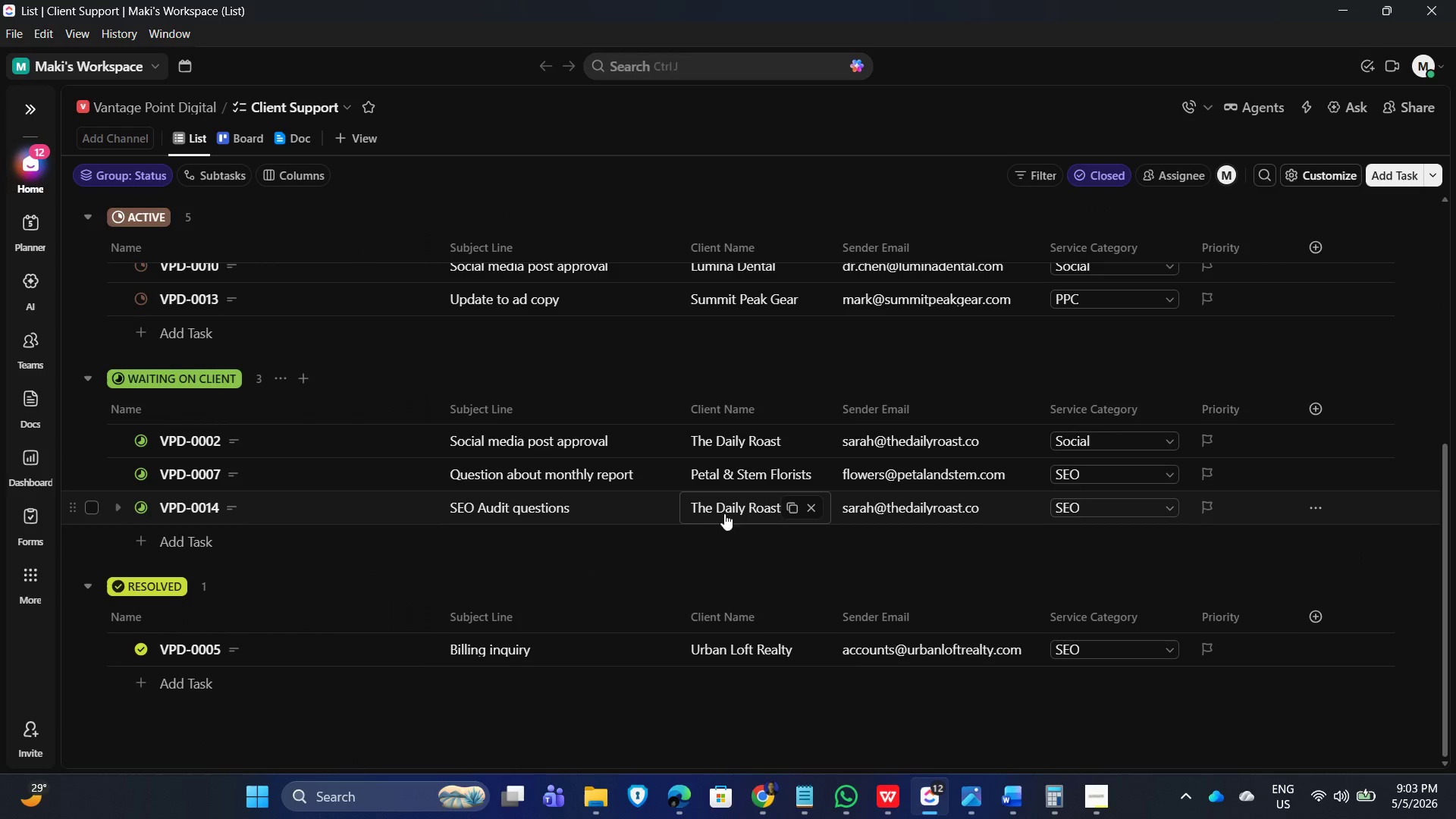 
scroll: coordinate [639, 416], scroll_direction: up, amount: 10.0
 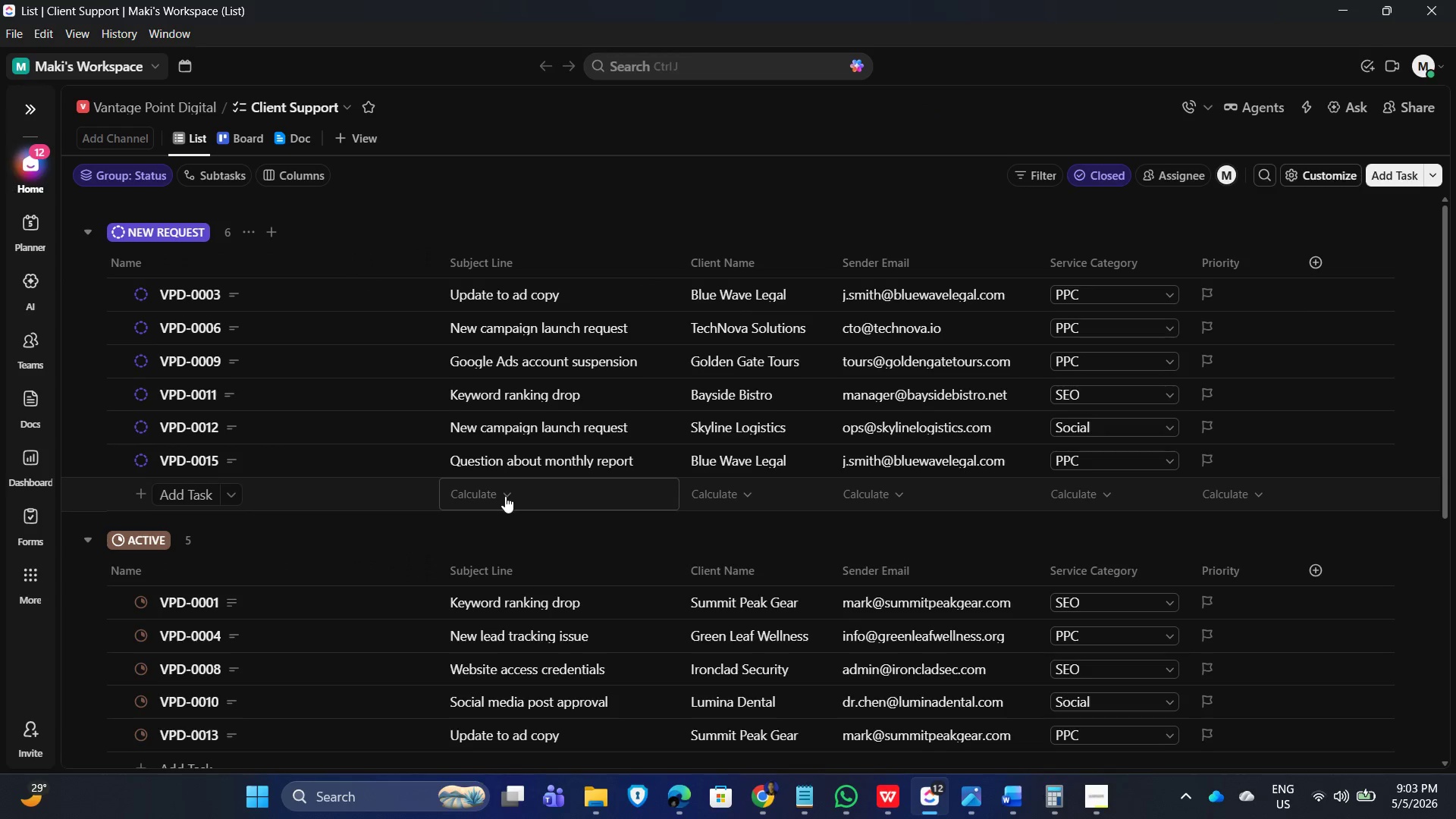 
wait(15.74)
 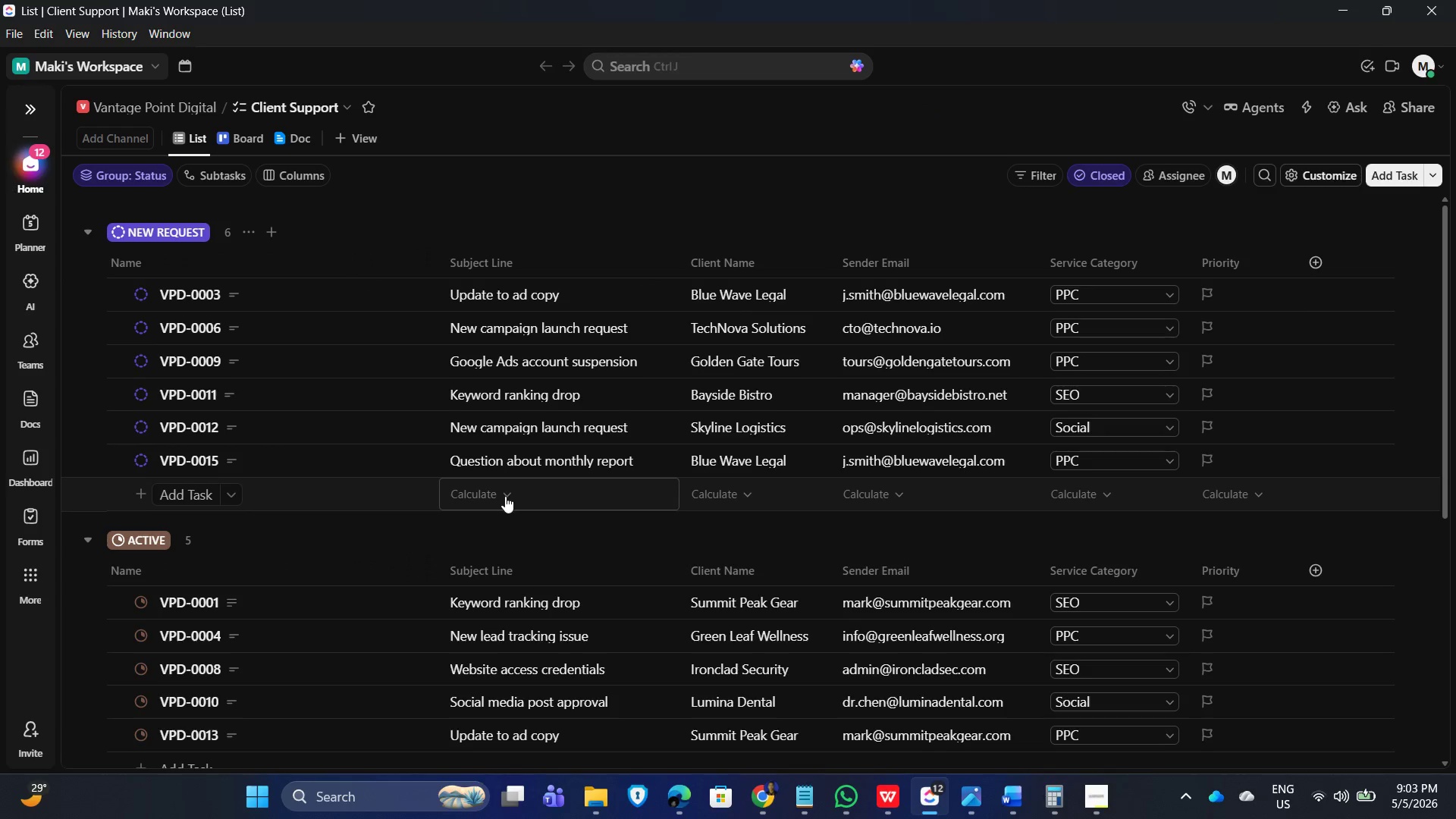 
left_click([1301, 103])
 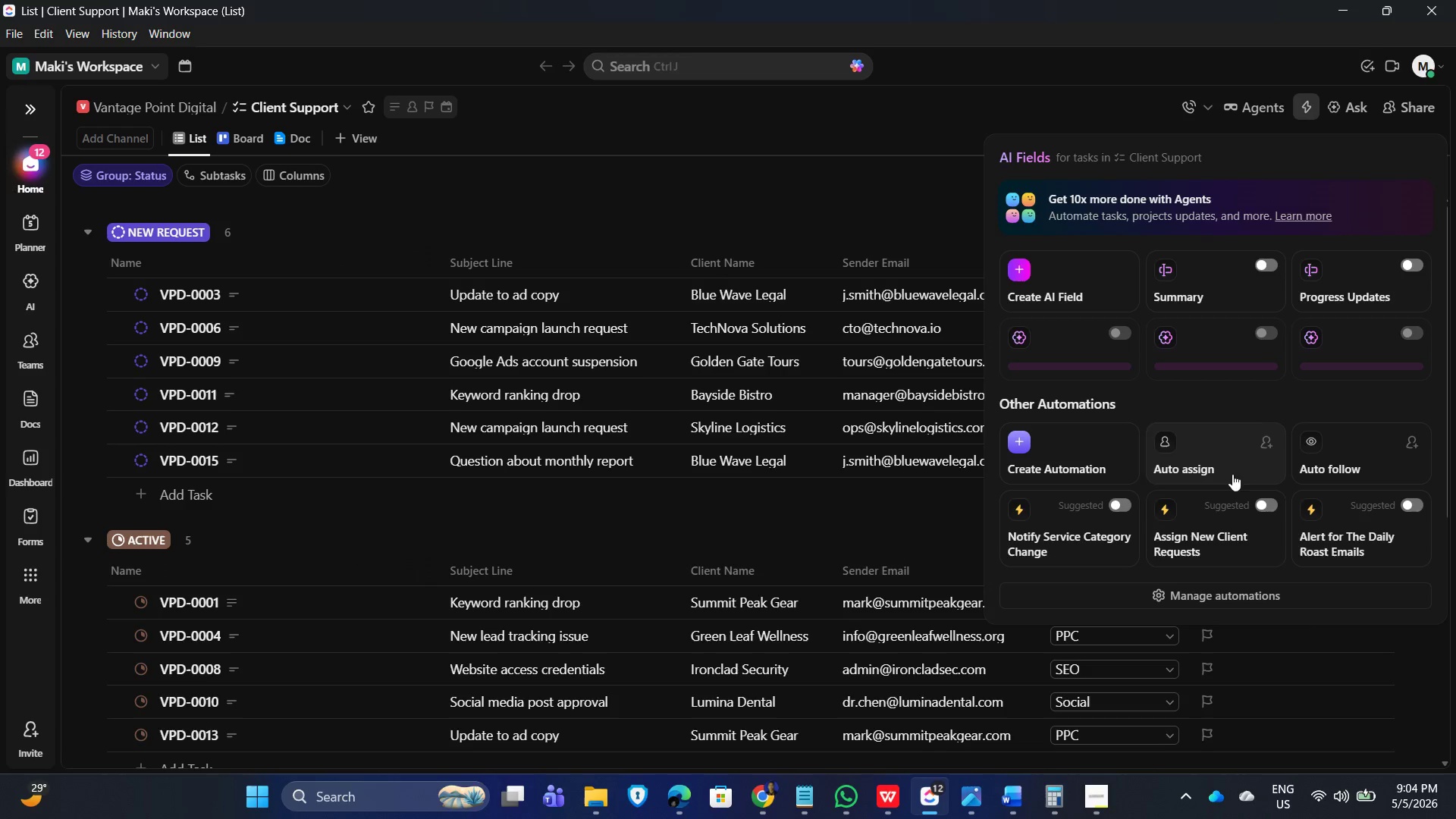 
left_click([1225, 594])
 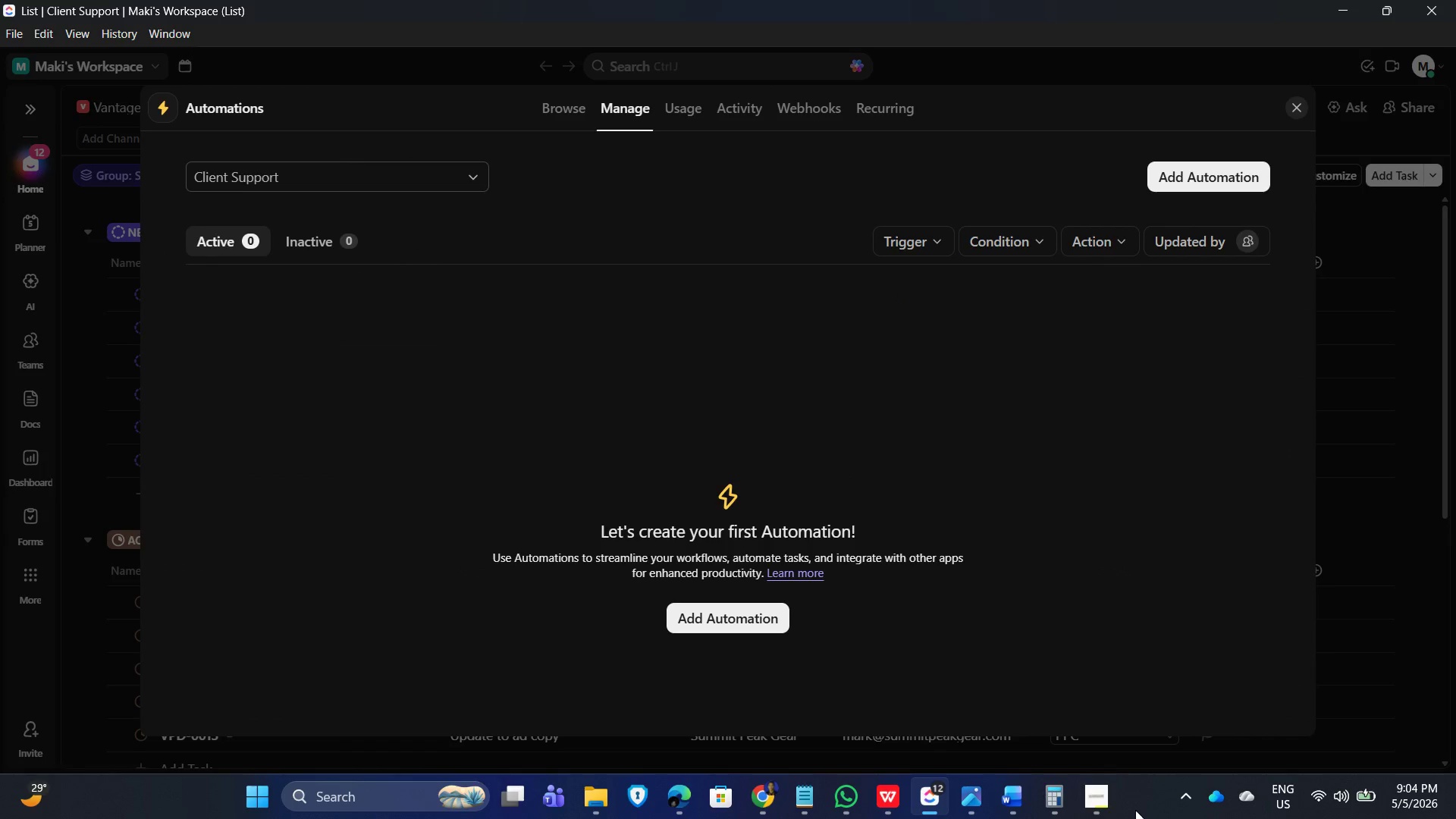 
left_click([1101, 801])